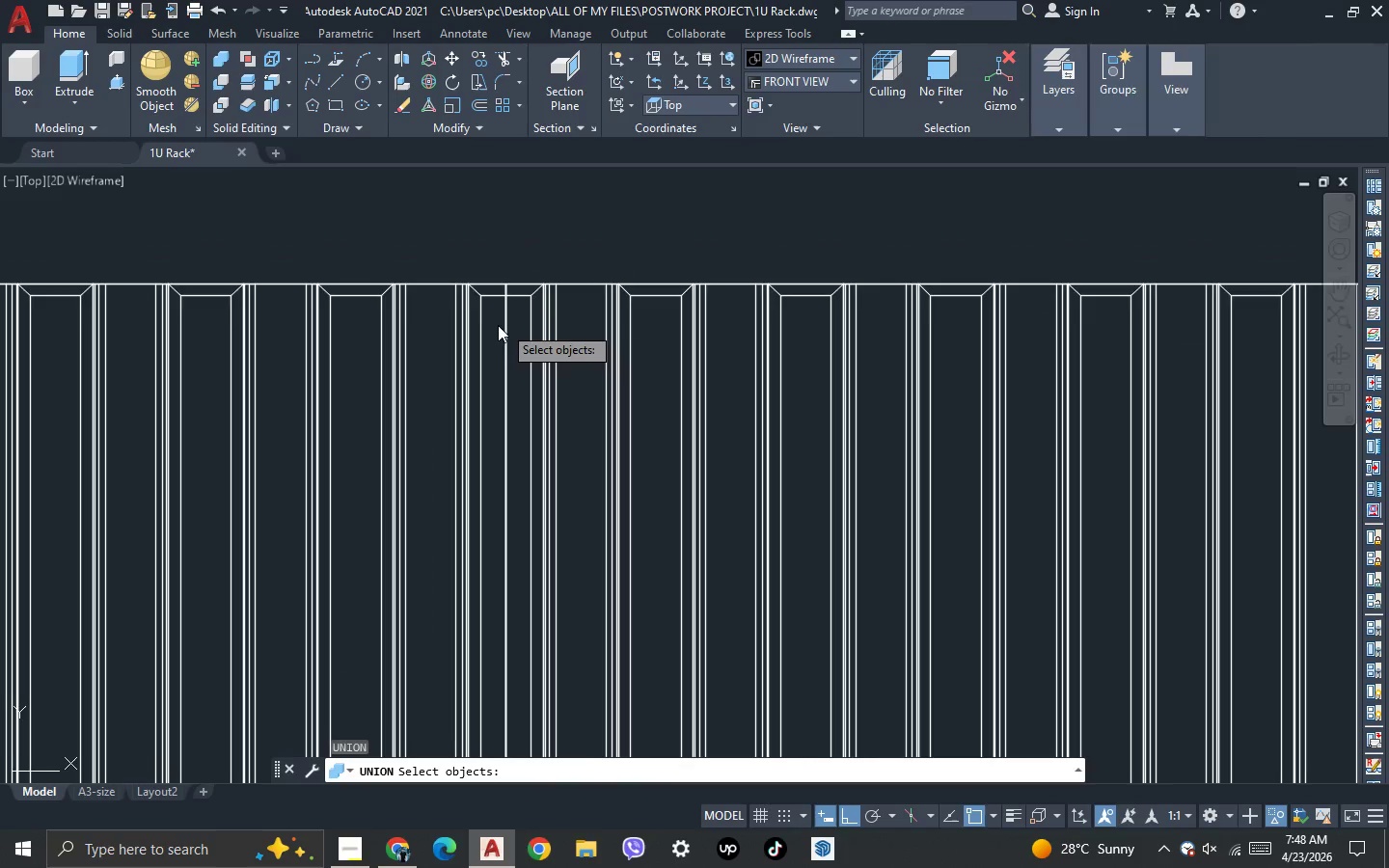 
scroll: coordinate [494, 325], scroll_direction: up, amount: 2.0
 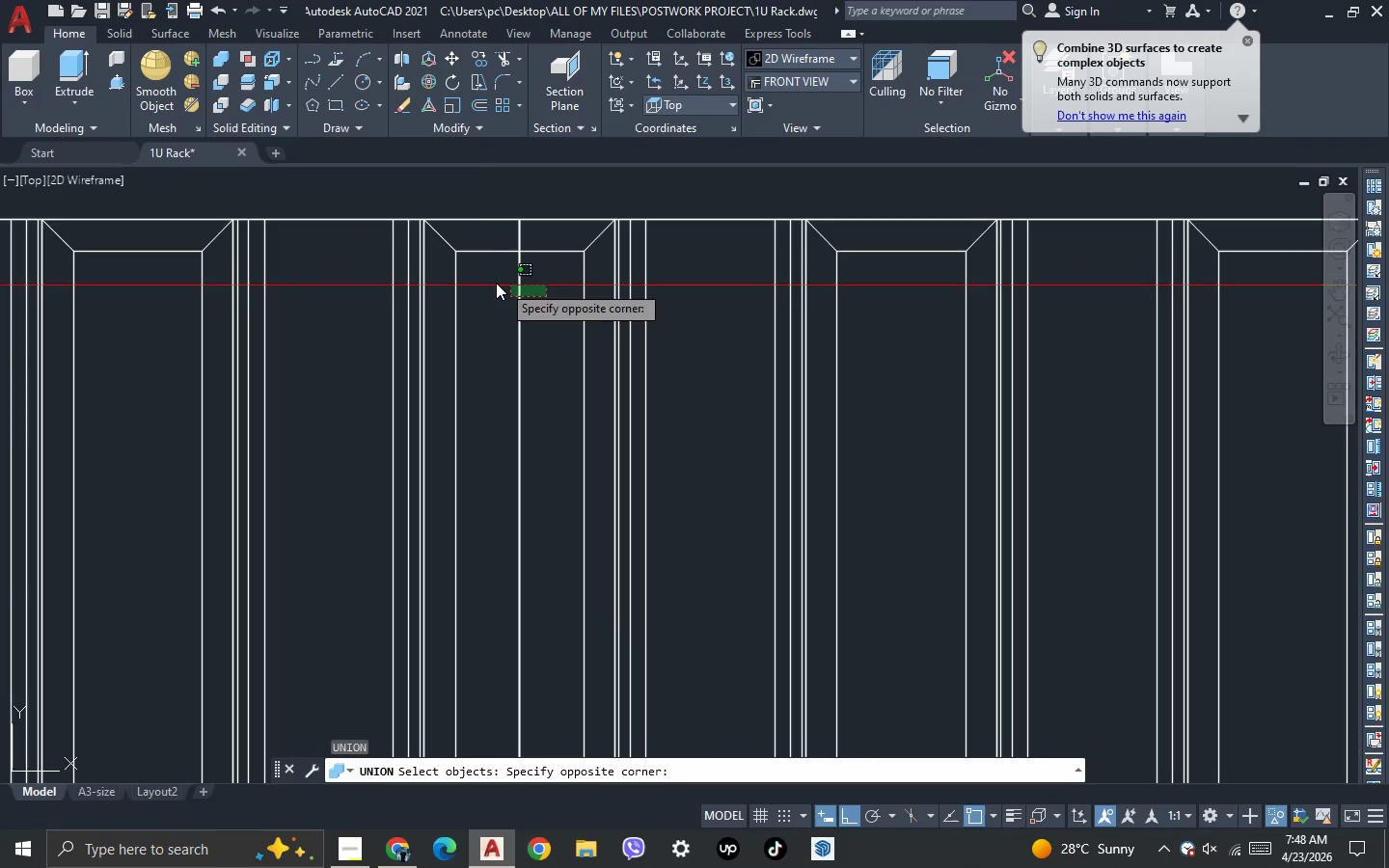 
double_click([477, 275])
 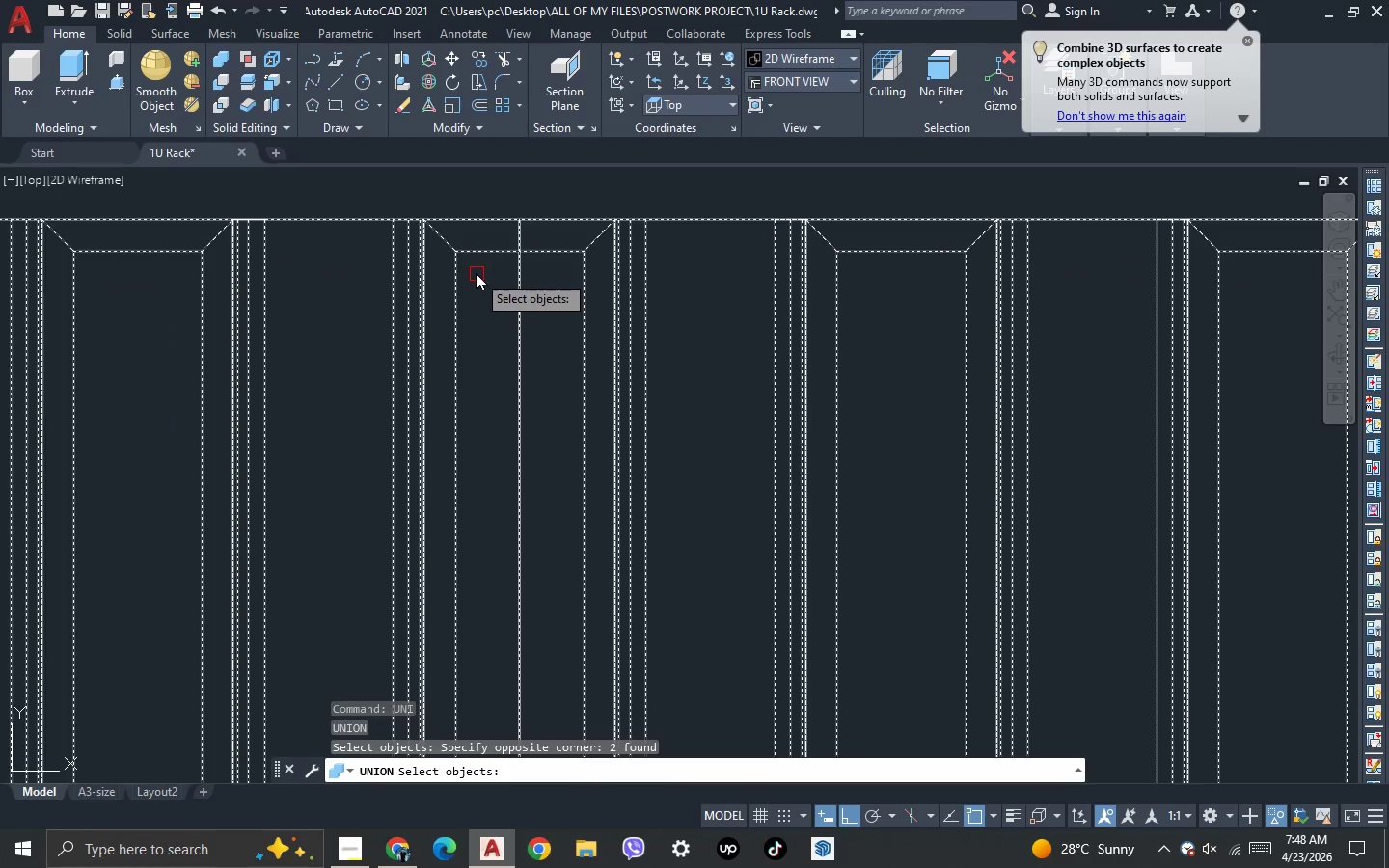 
key(Space)
 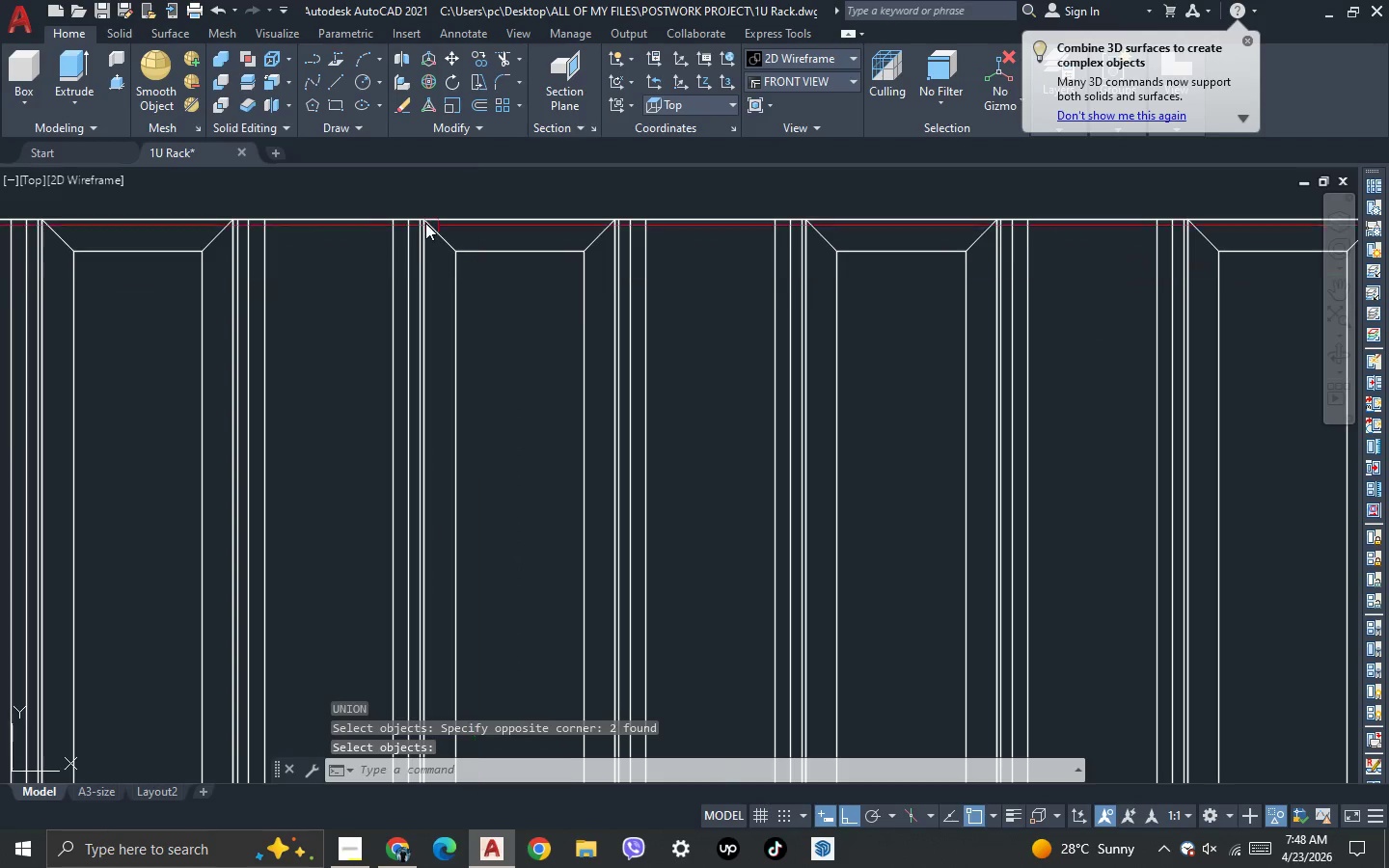 
scroll: coordinate [458, 236], scroll_direction: down, amount: 8.0
 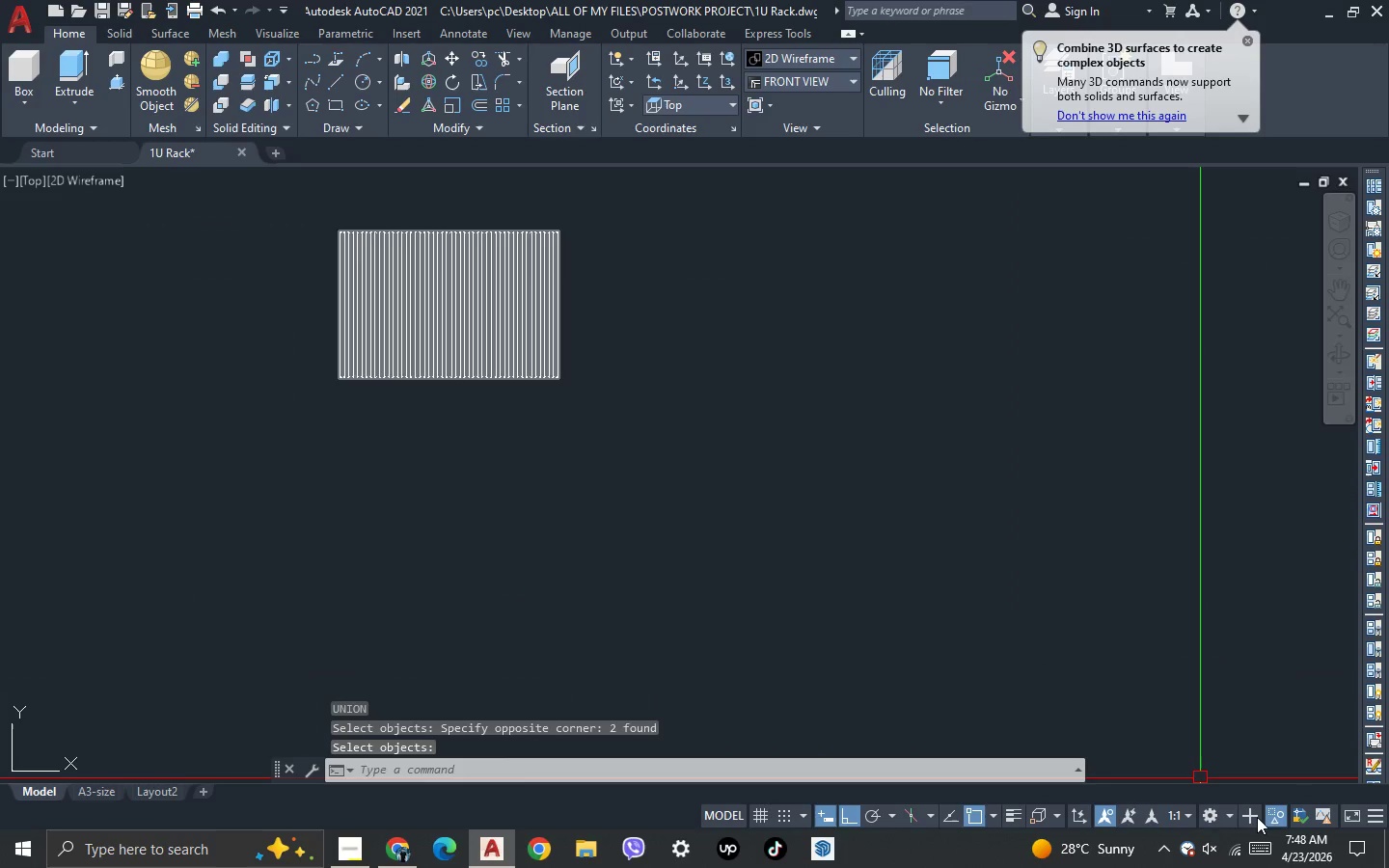 
left_click([1272, 818])
 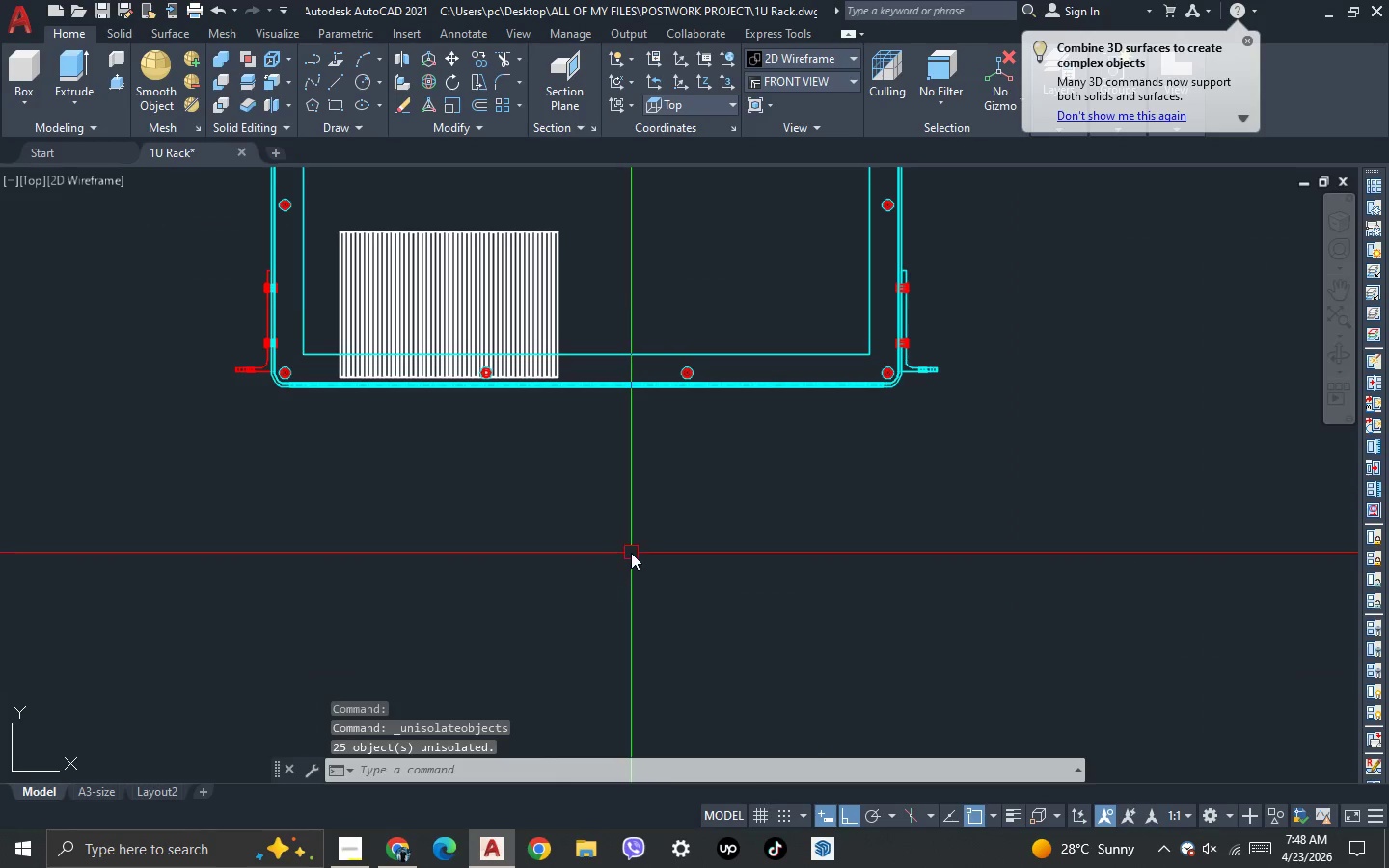 
key(3)
 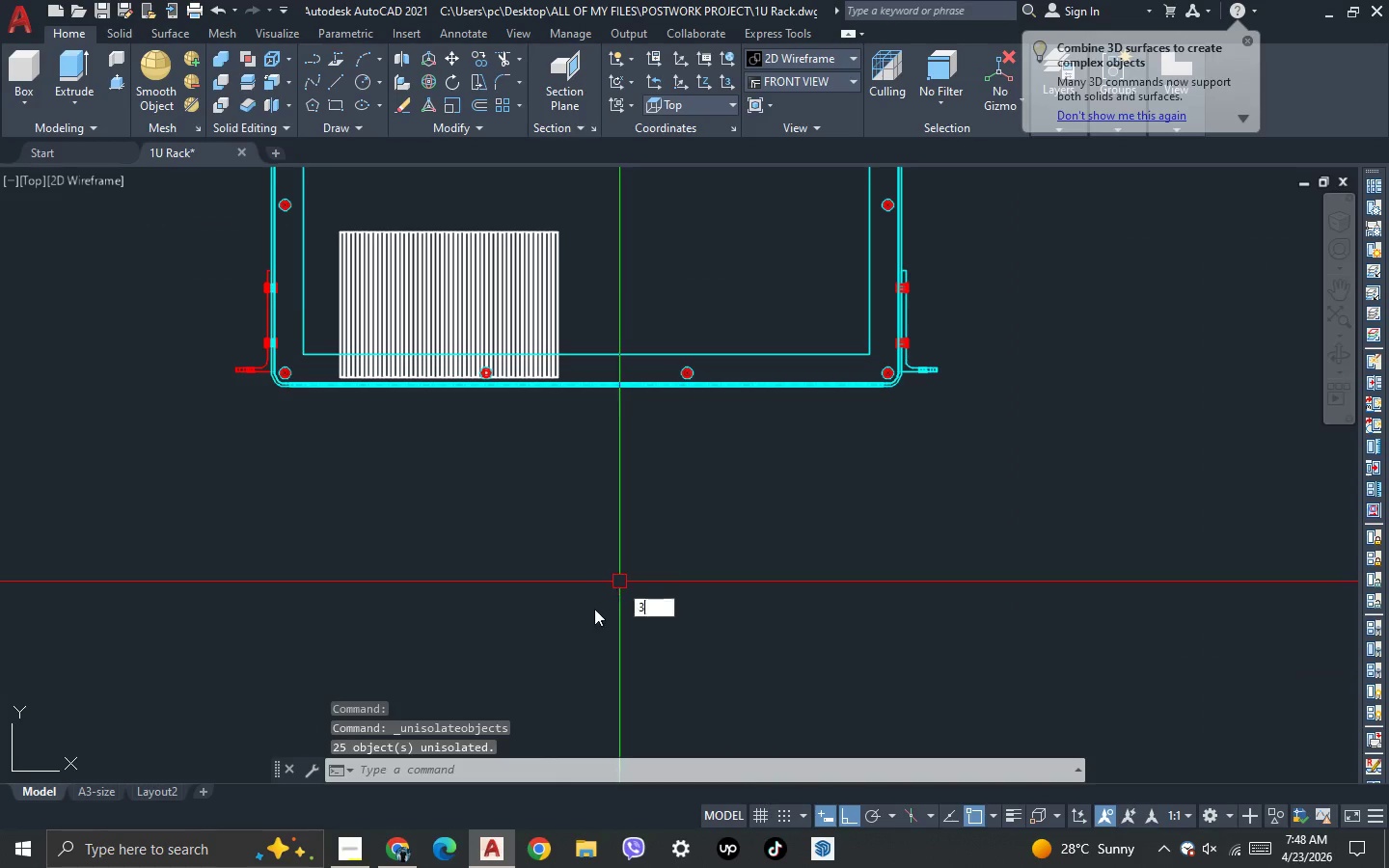 
key(Space)
 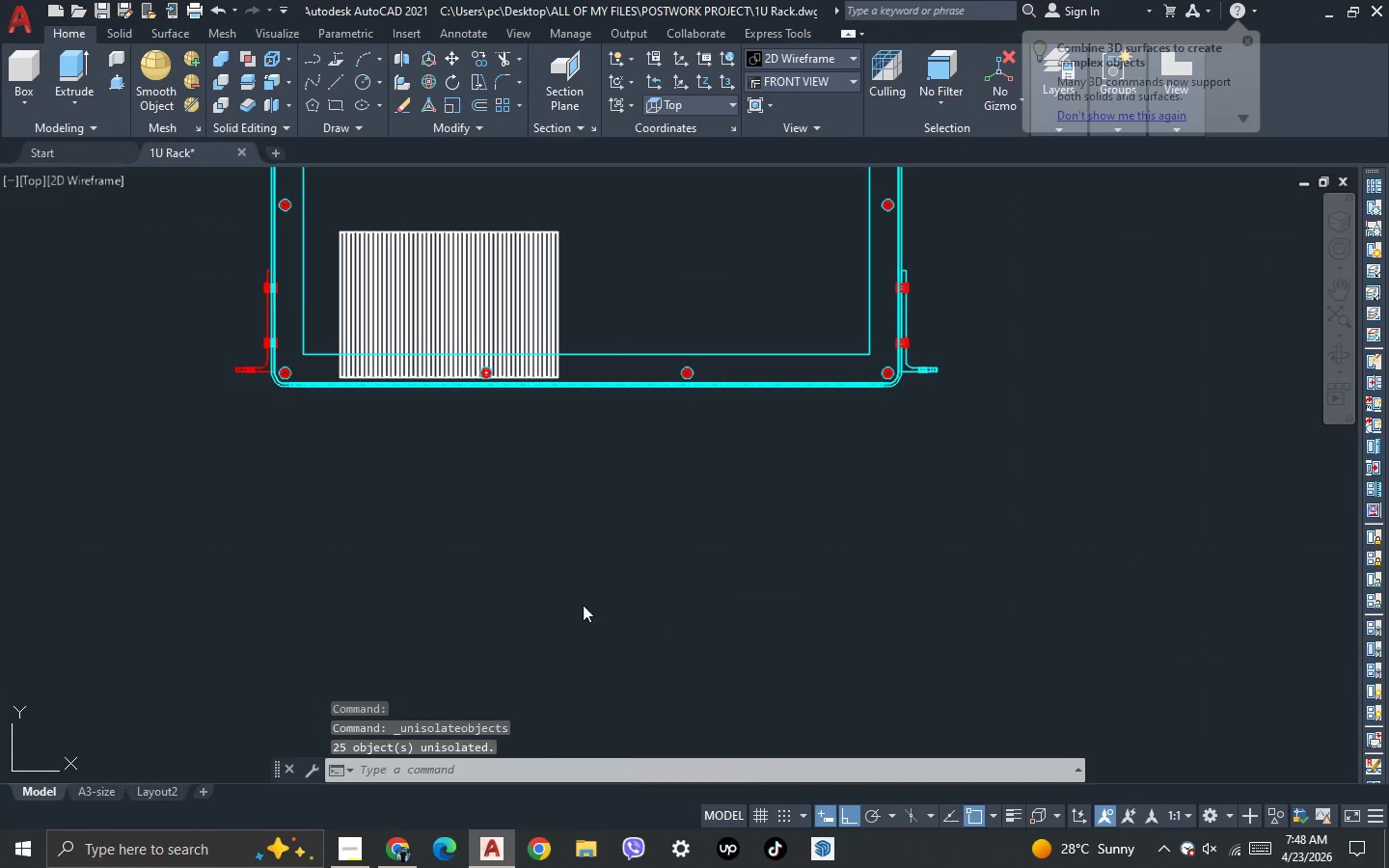 
left_click_drag(start_coordinate=[585, 606], to_coordinate=[534, 526])
 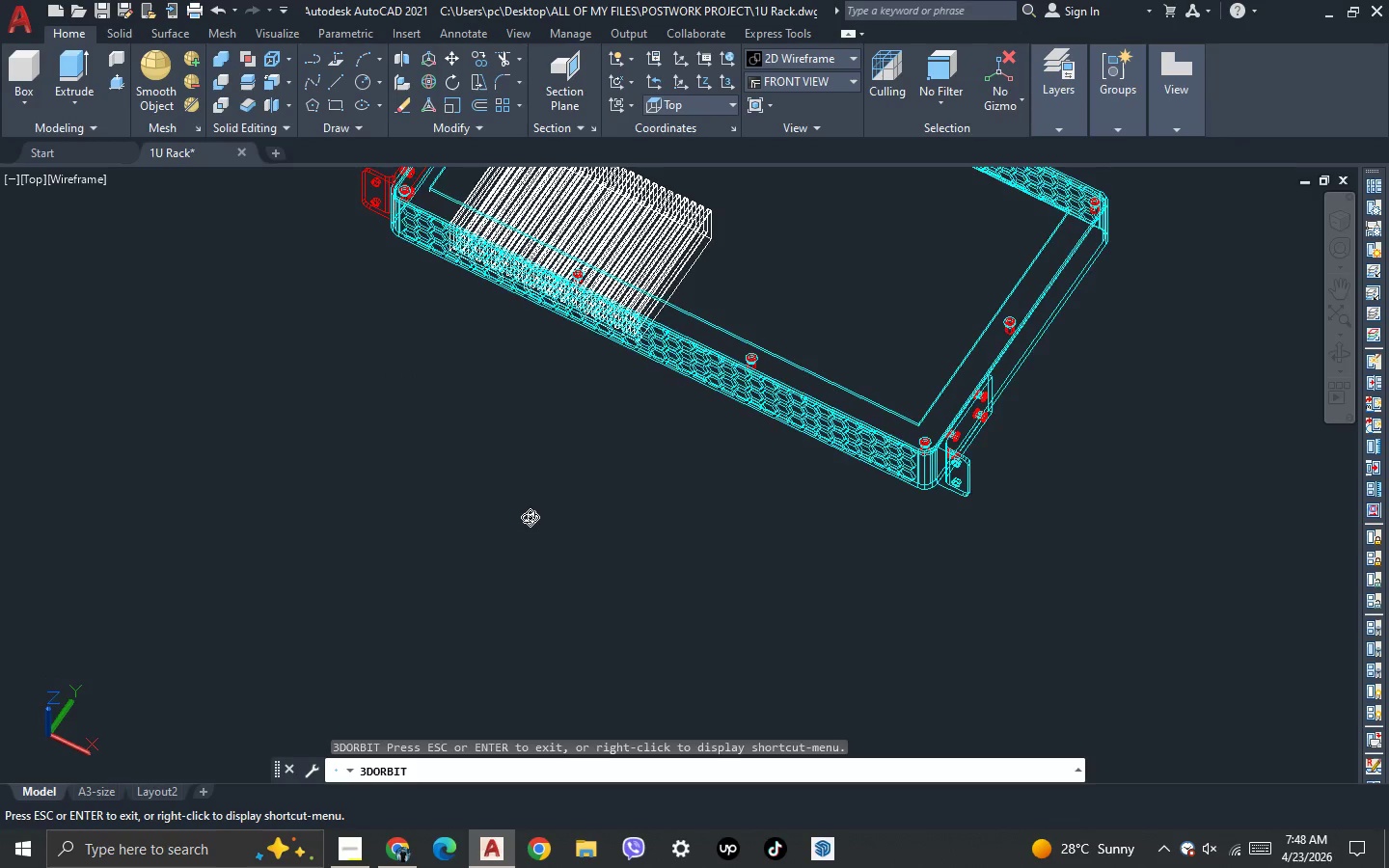 
left_click_drag(start_coordinate=[528, 522], to_coordinate=[549, 489])
 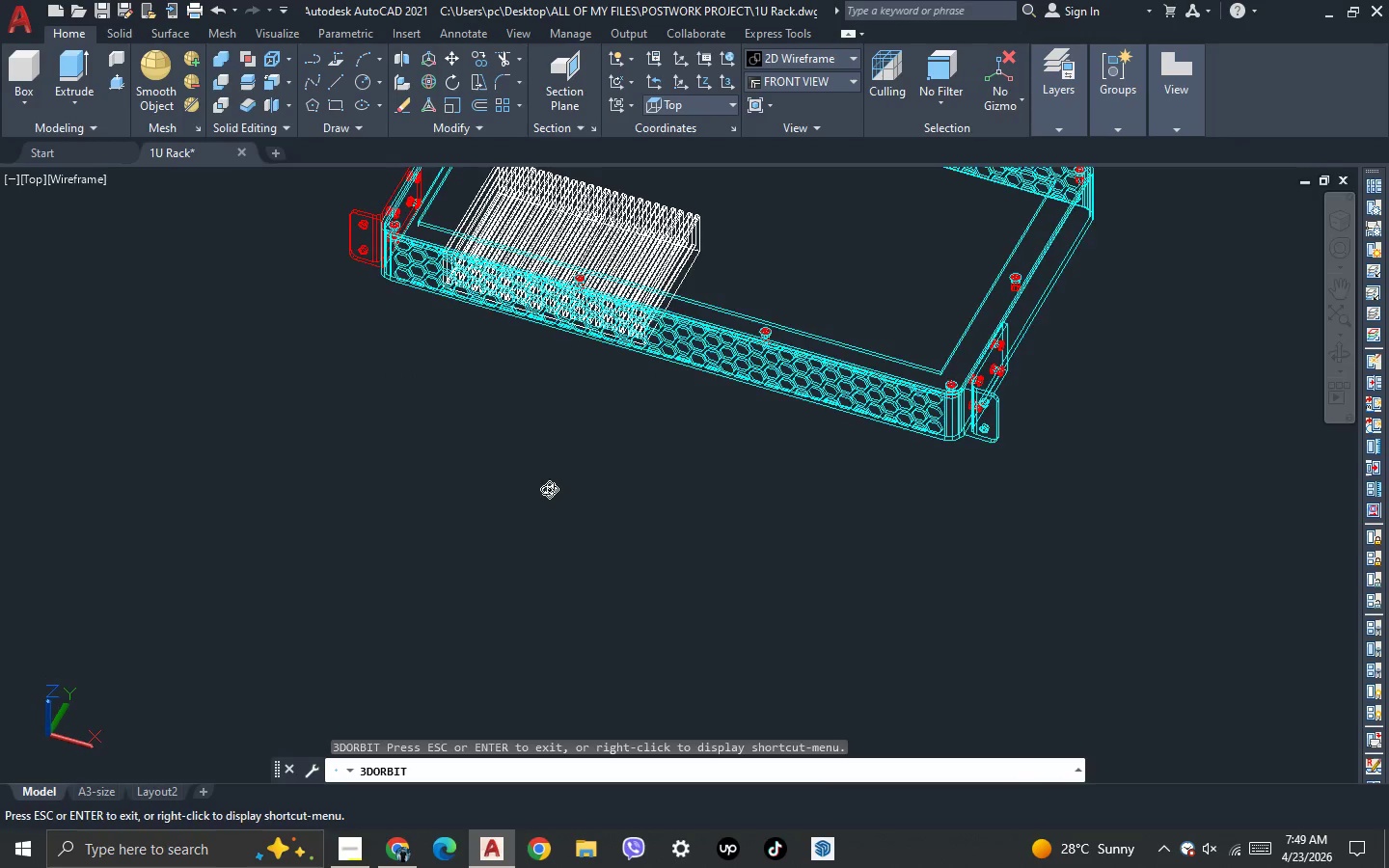 
key(Escape)
 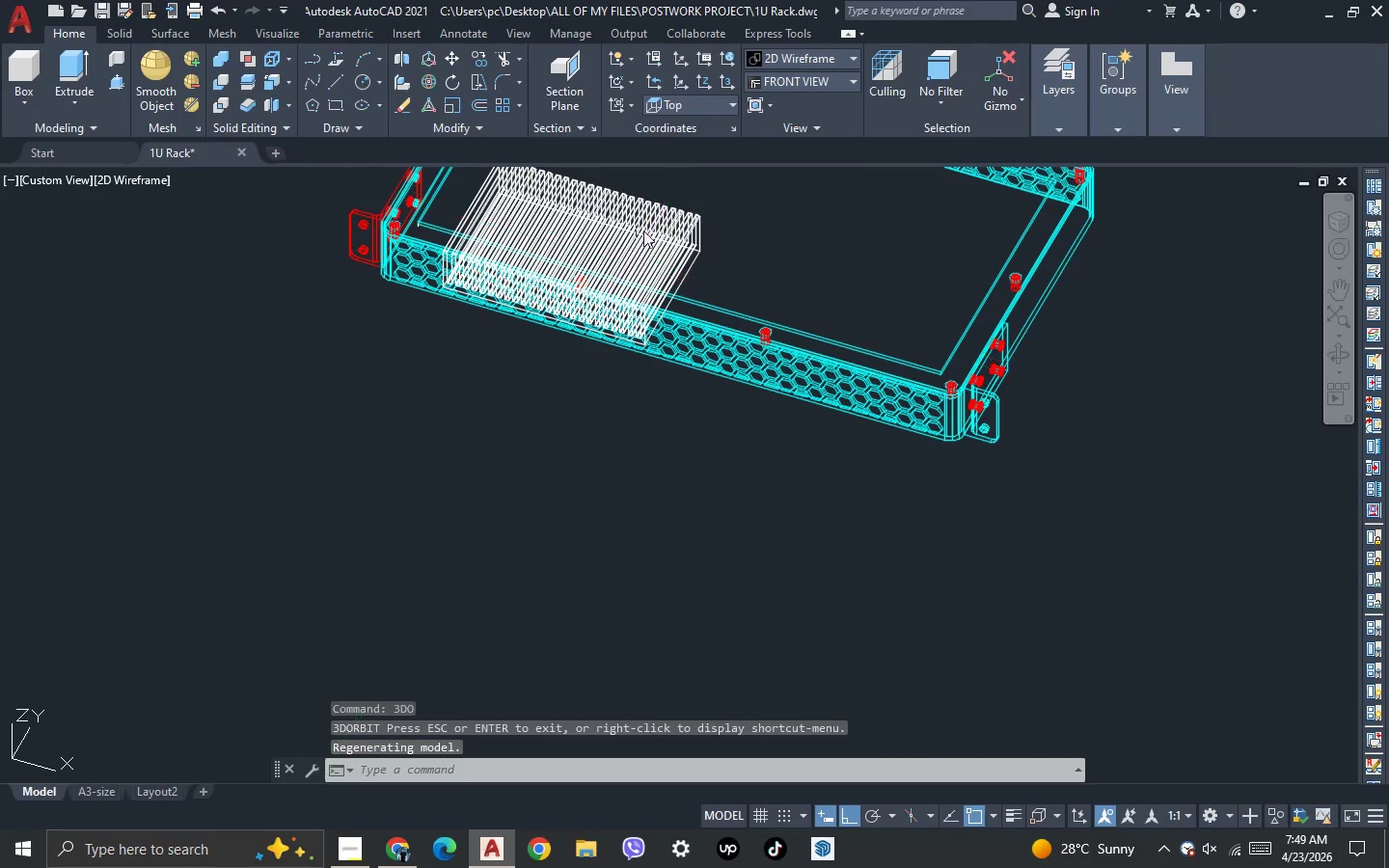 
left_click([643, 230])
 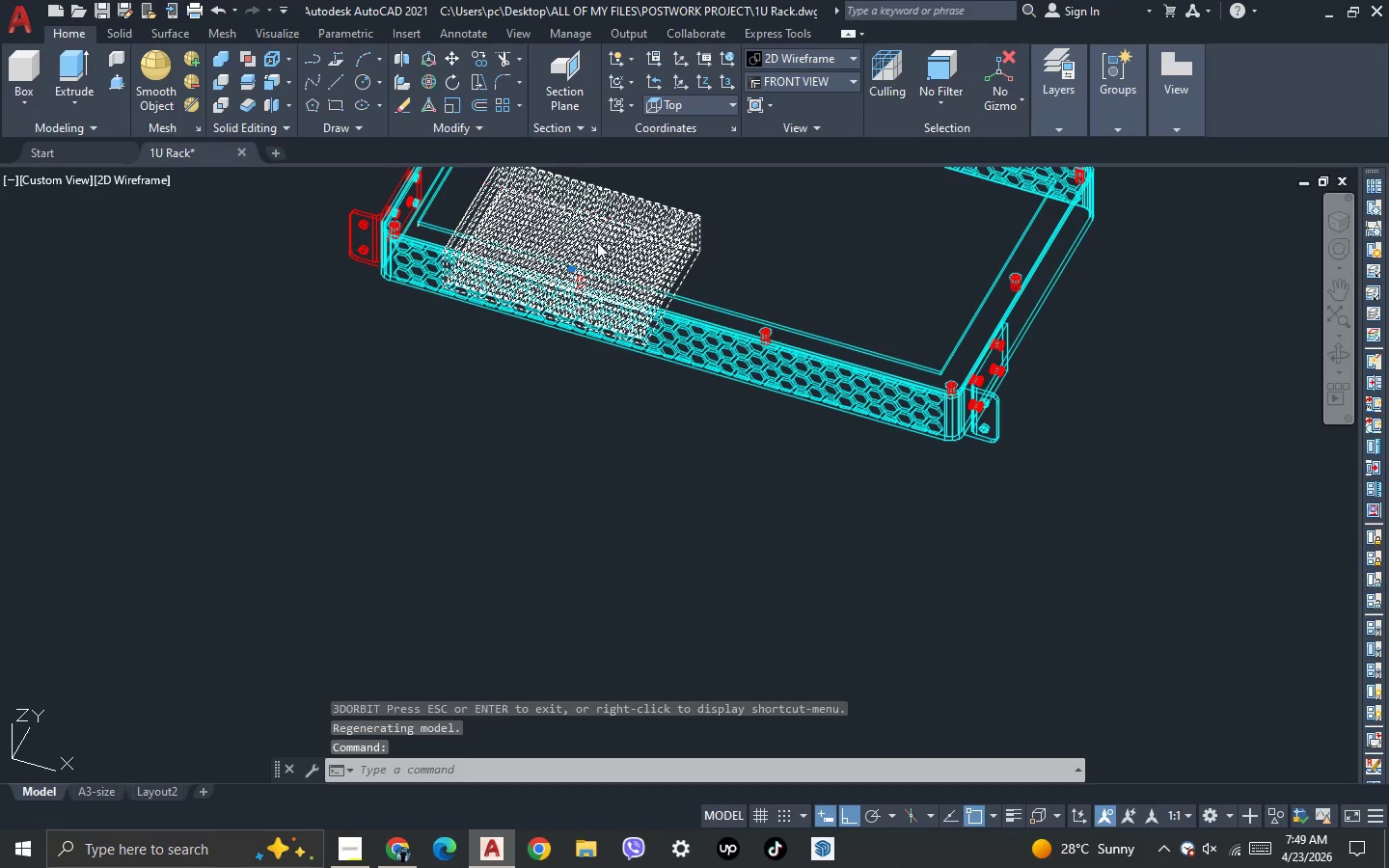 
key(Control+1)
 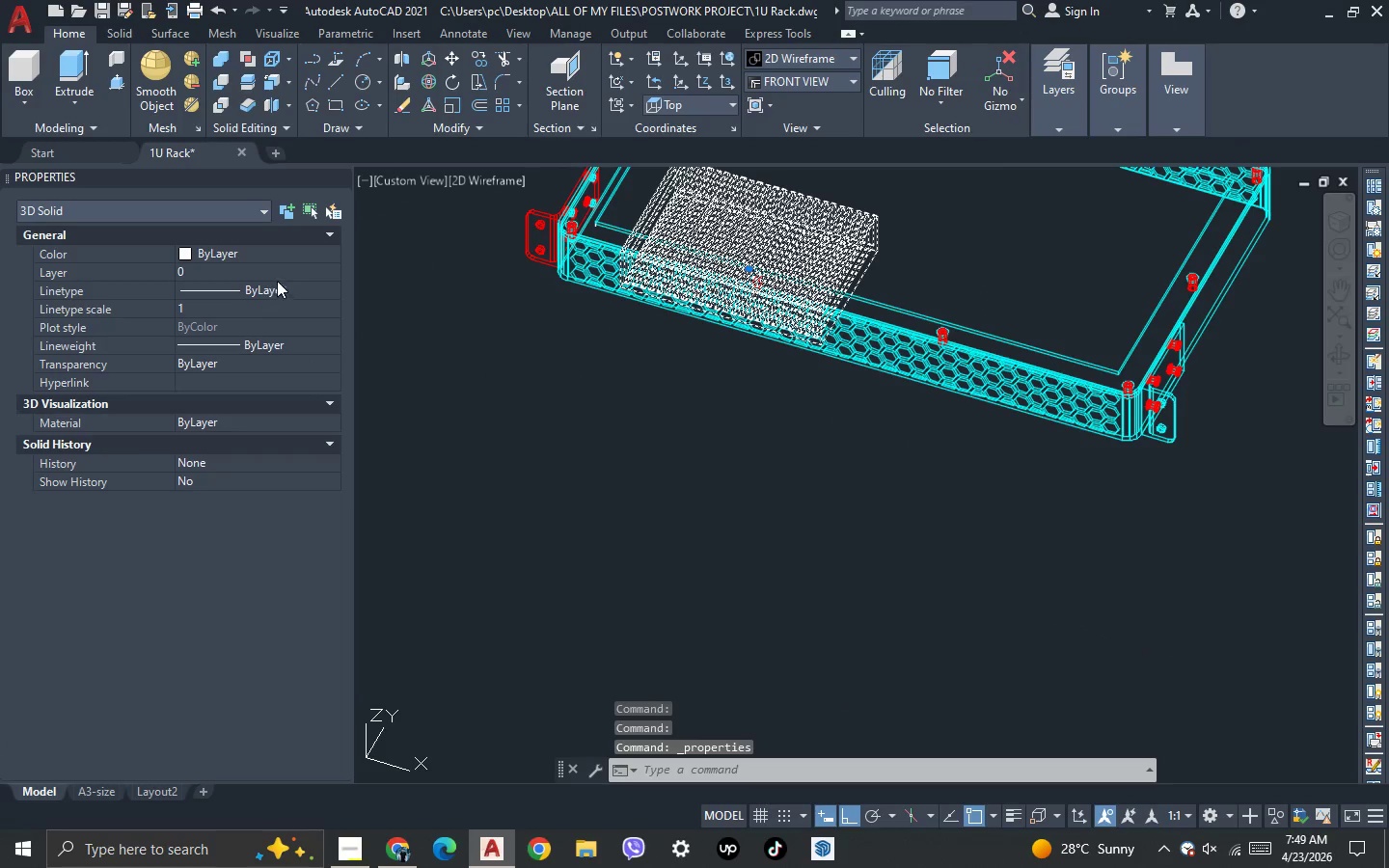 
double_click([284, 275])
 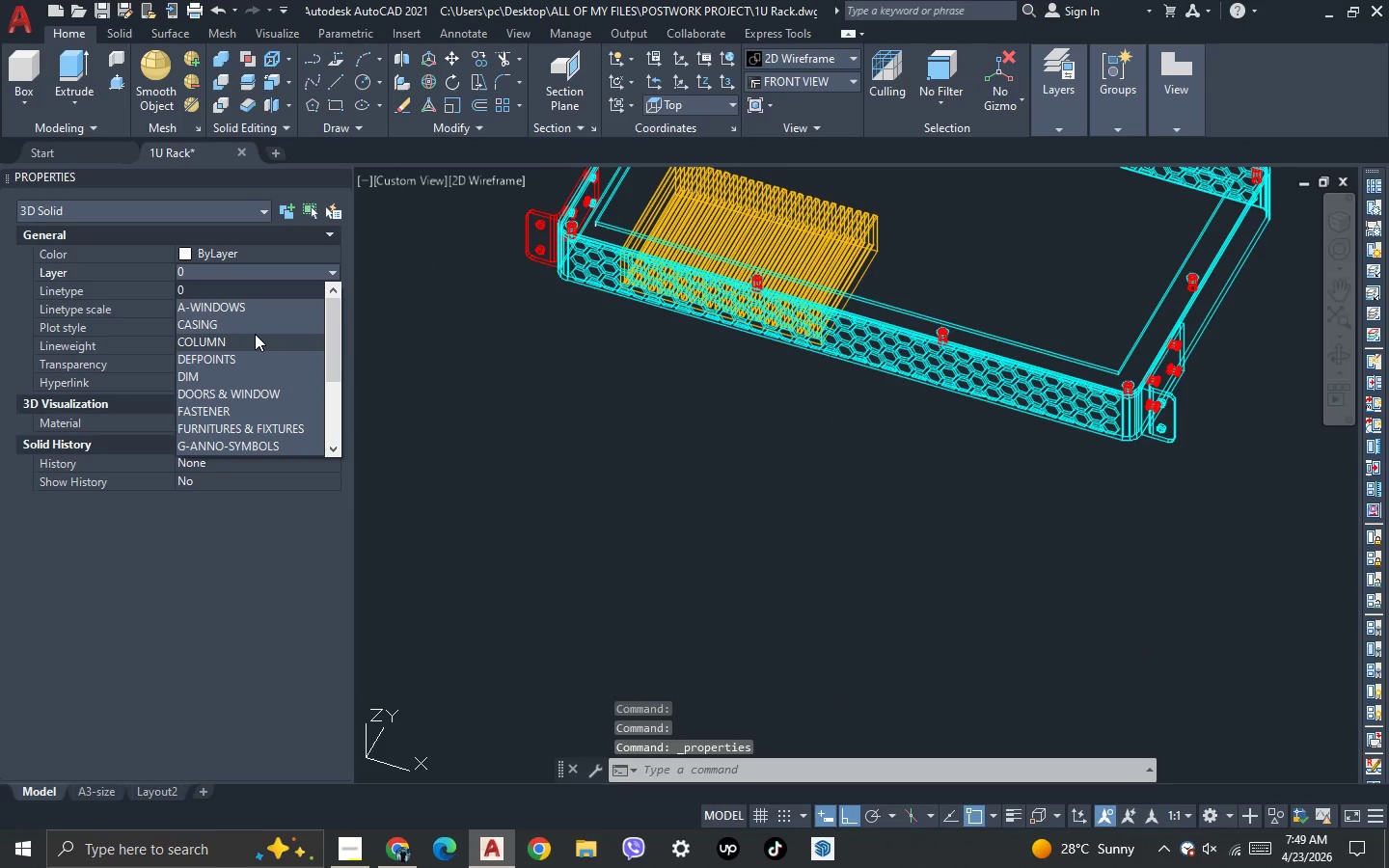 
key(H)
 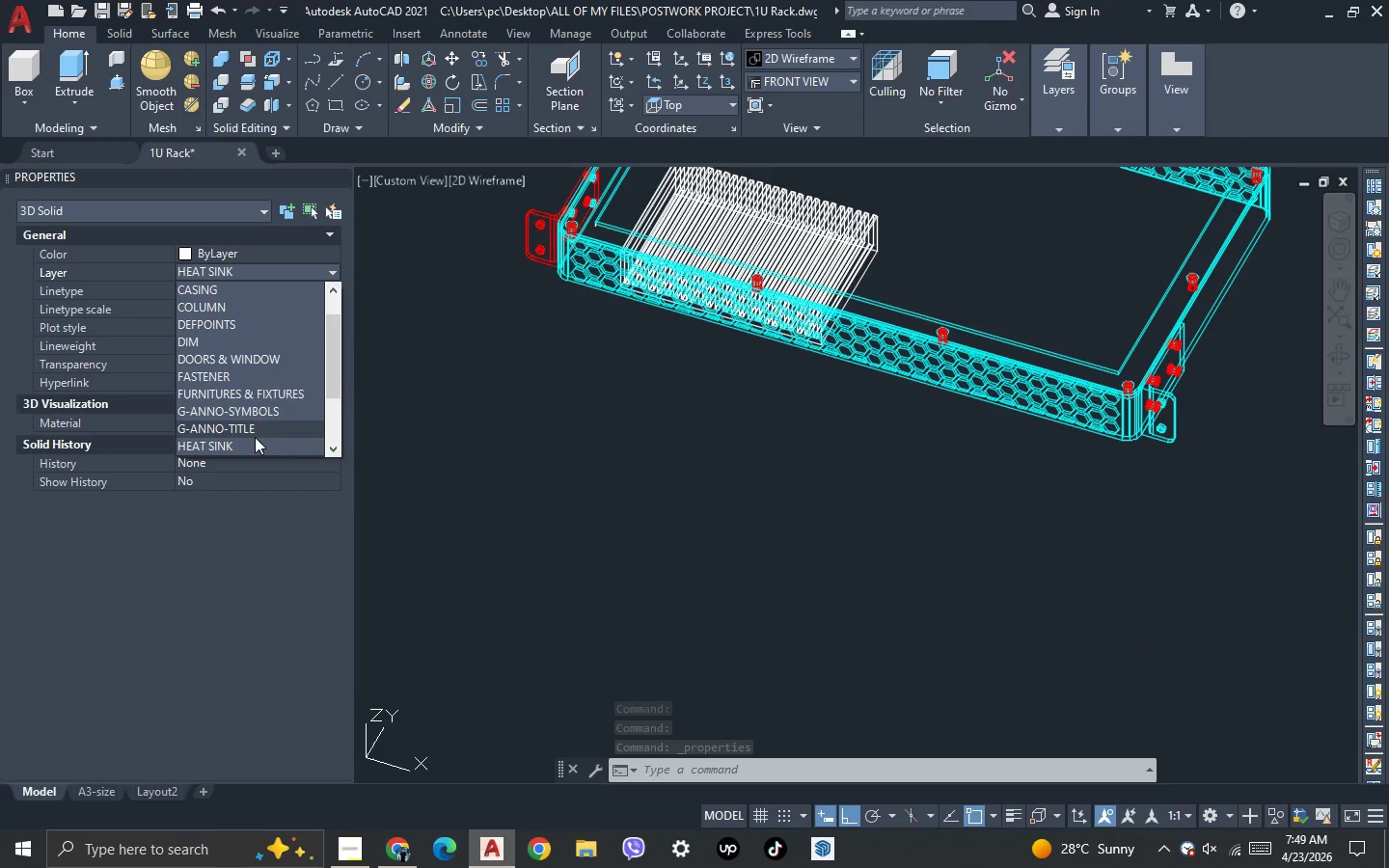 
left_click([255, 448])
 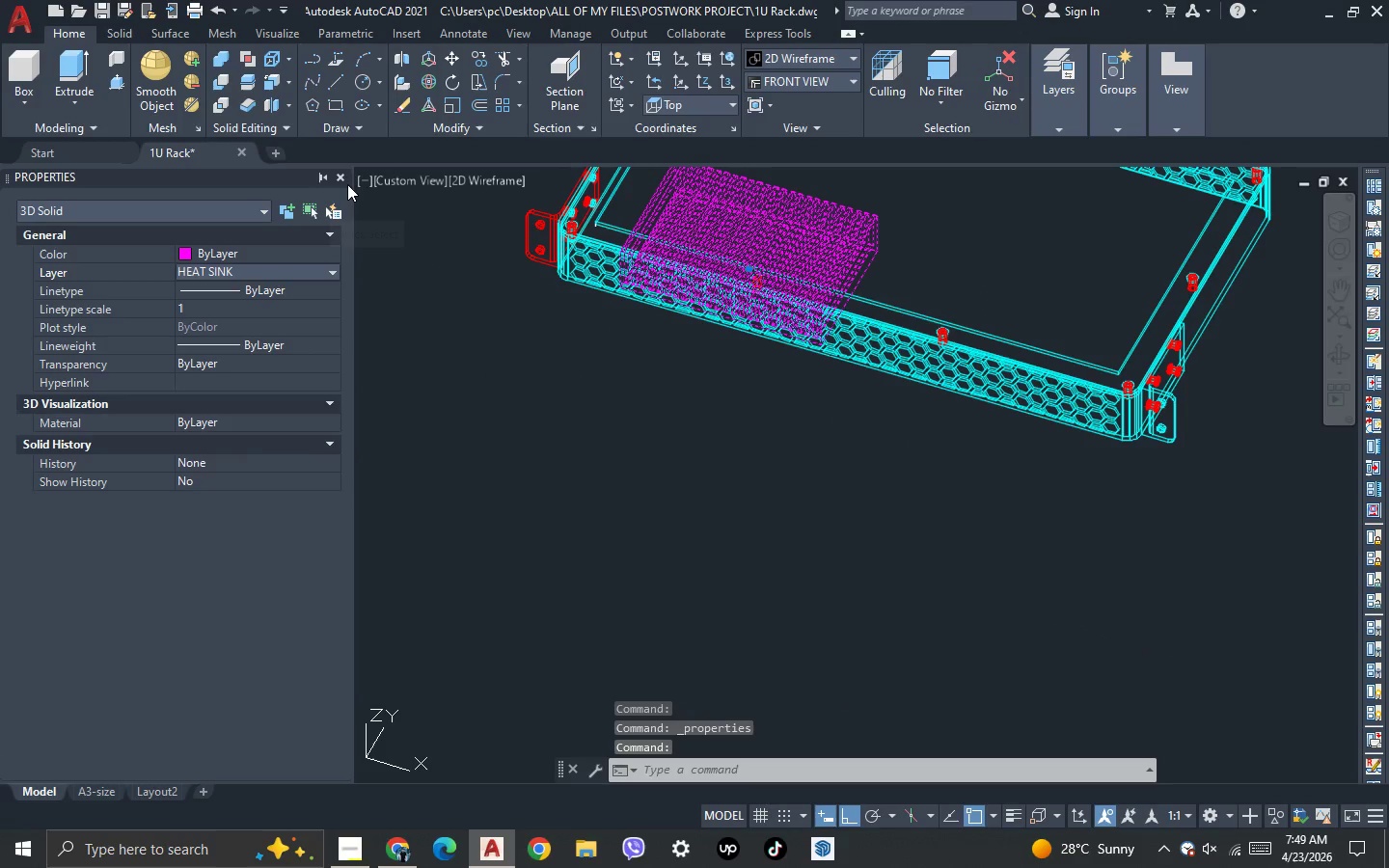 
left_click([342, 179])
 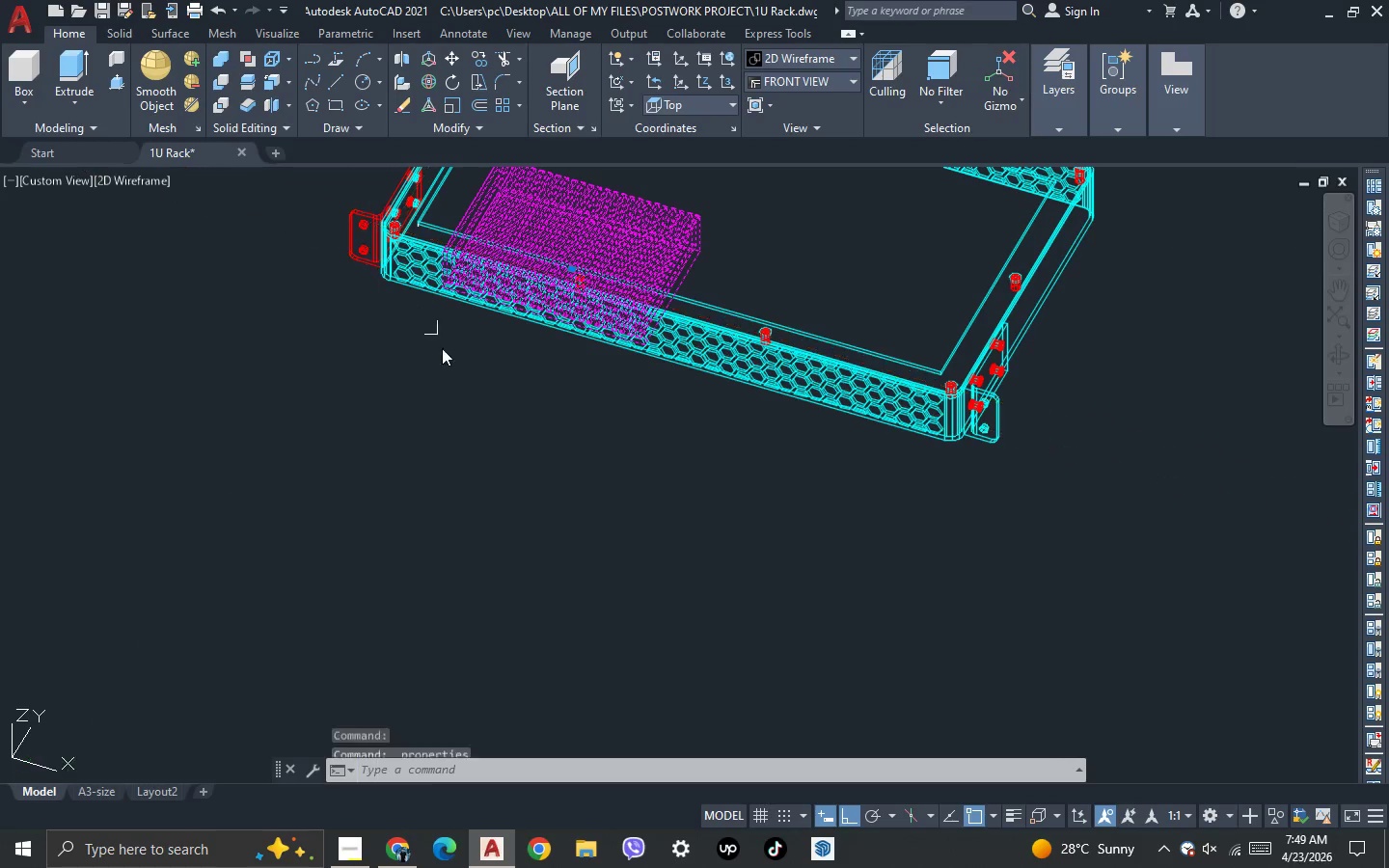 
key(Escape)
 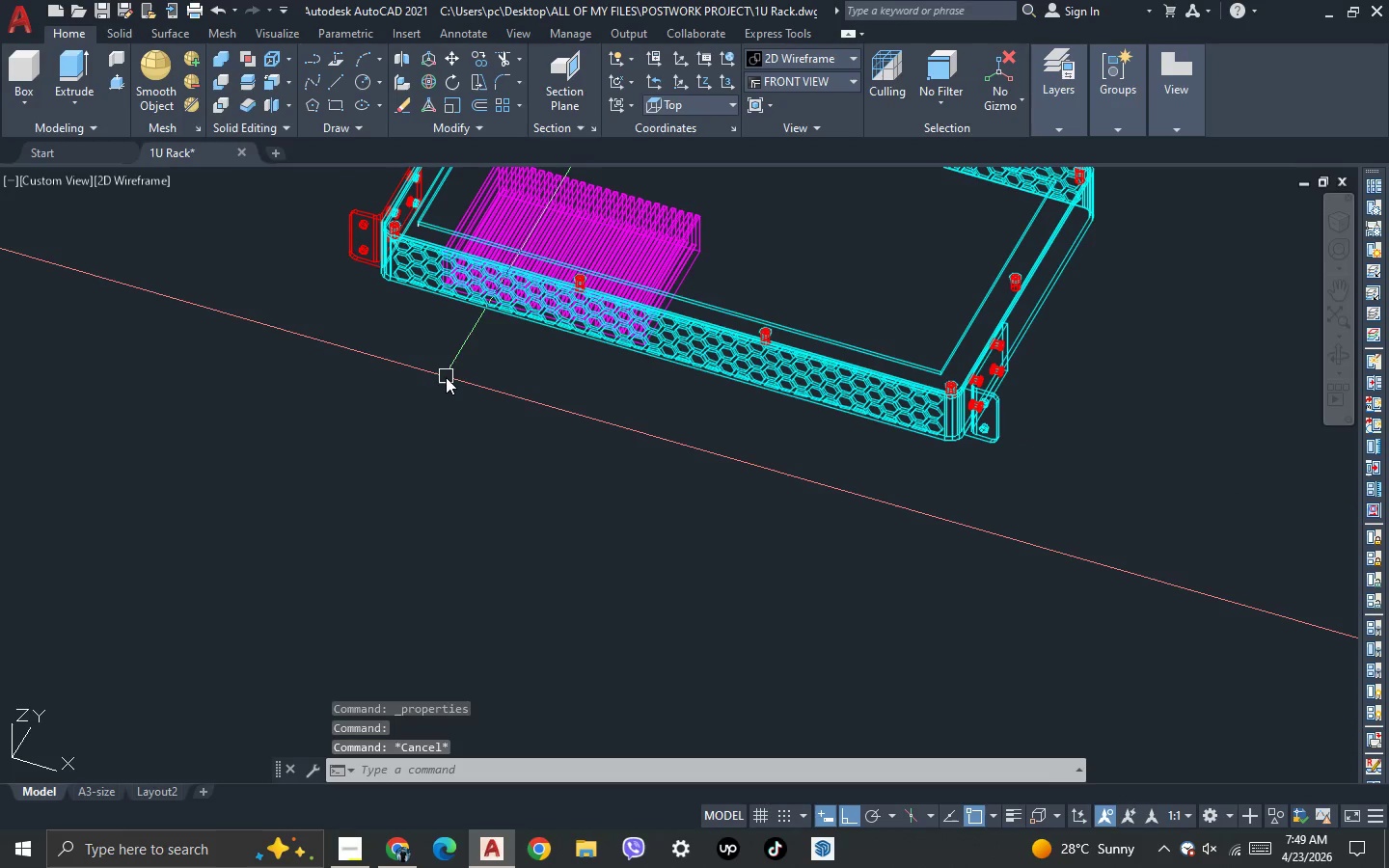 
key(Escape)
 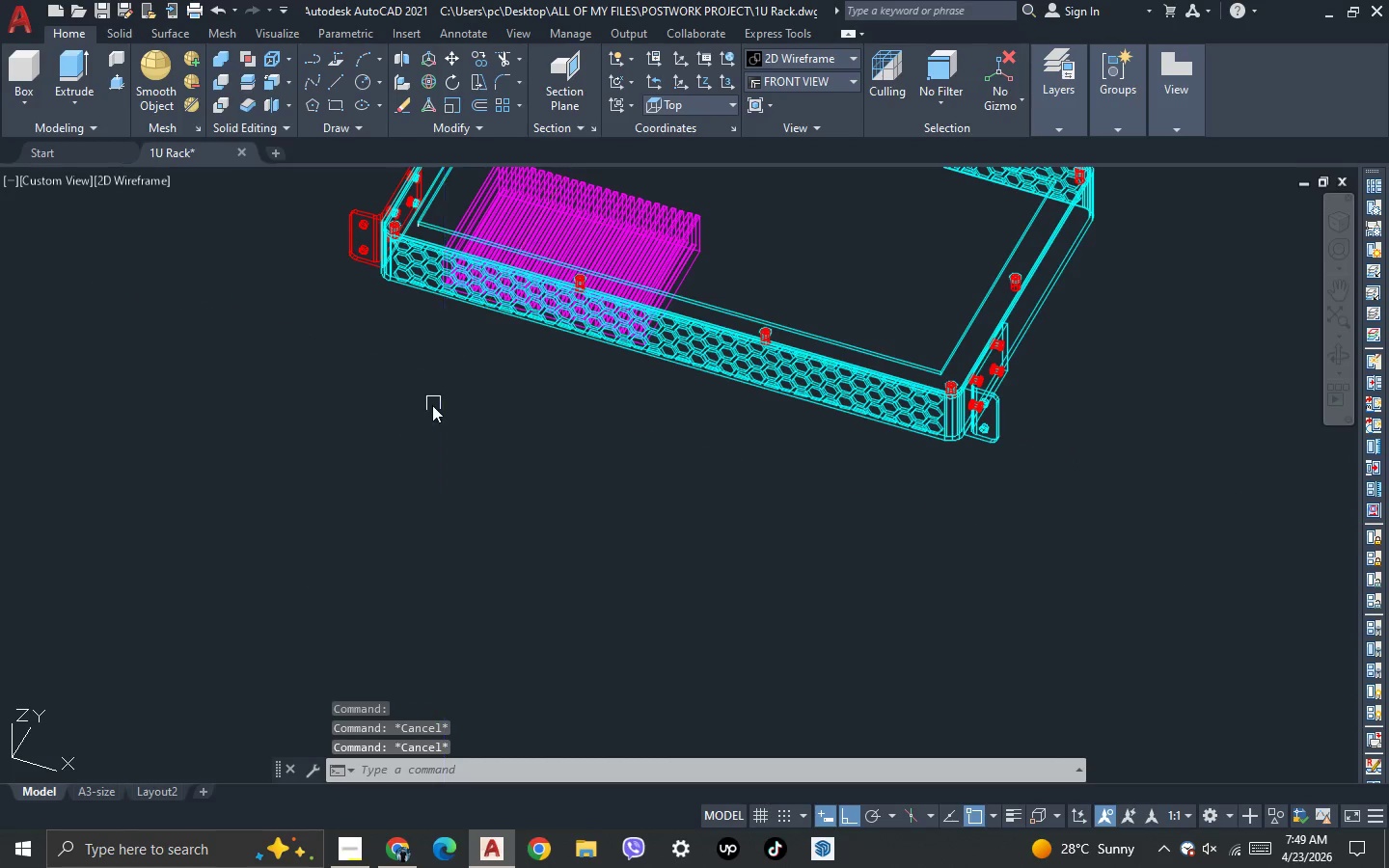 
scroll: coordinate [426, 422], scroll_direction: down, amount: 2.0
 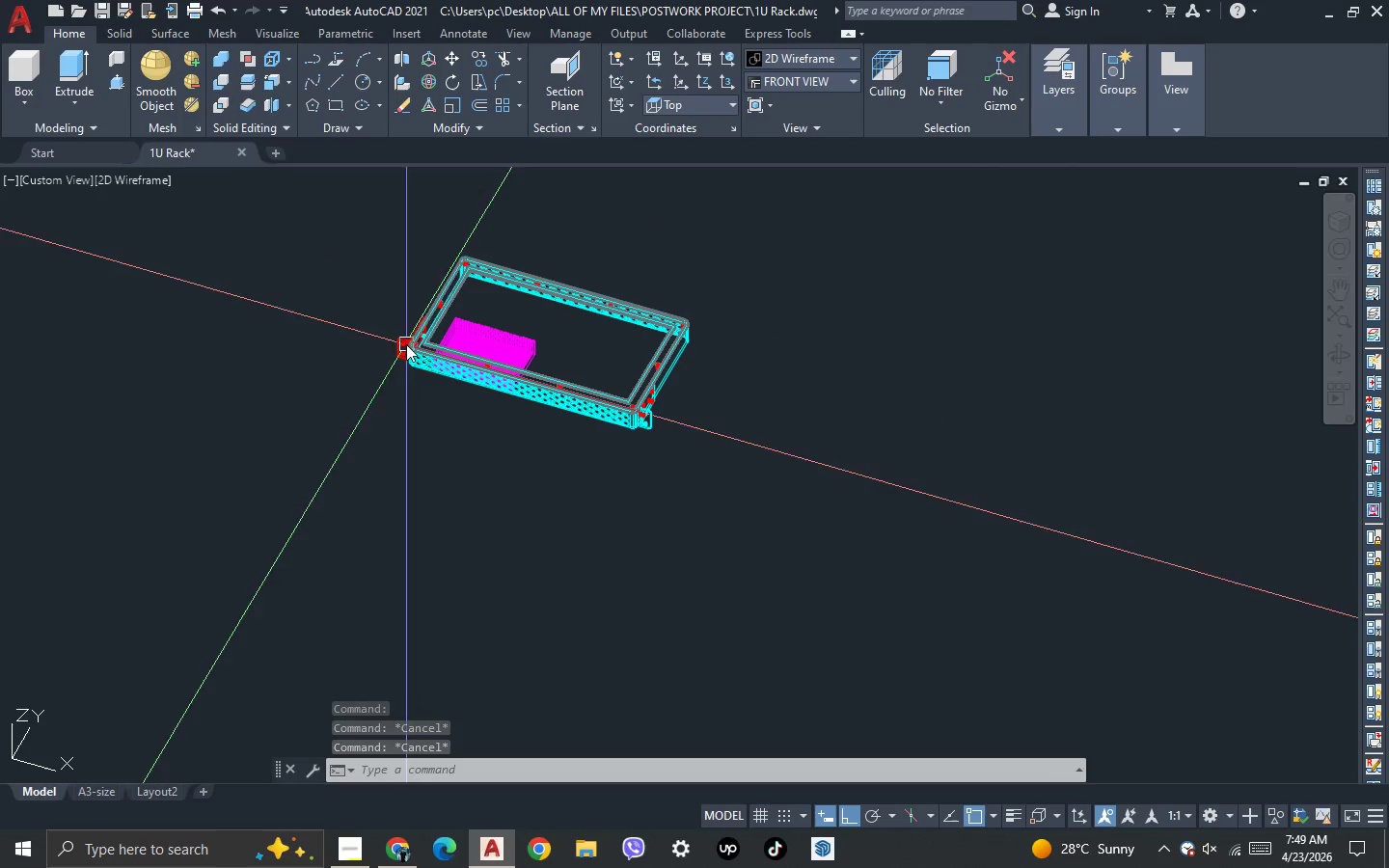 
type(MAT)
 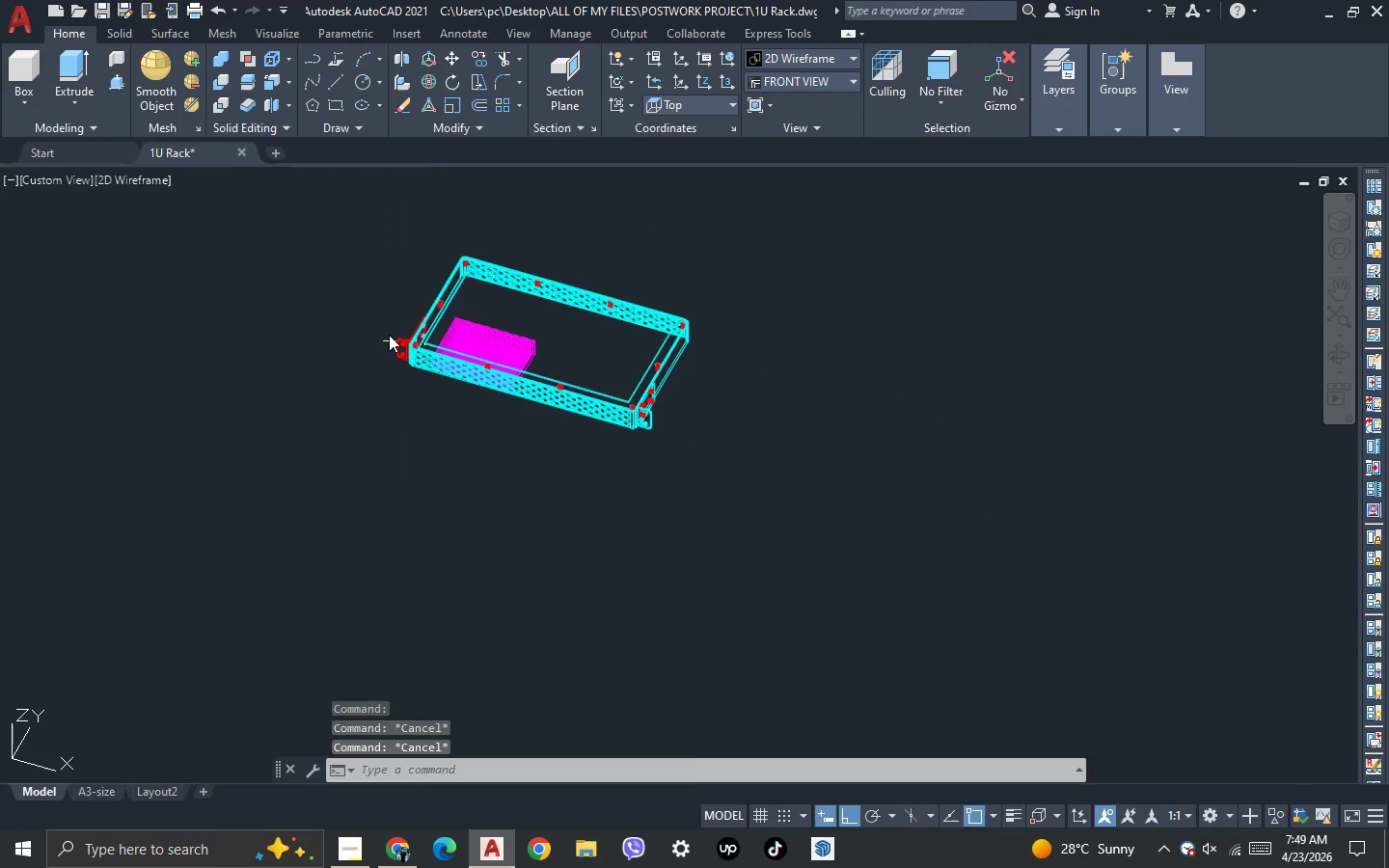 
key(Enter)
 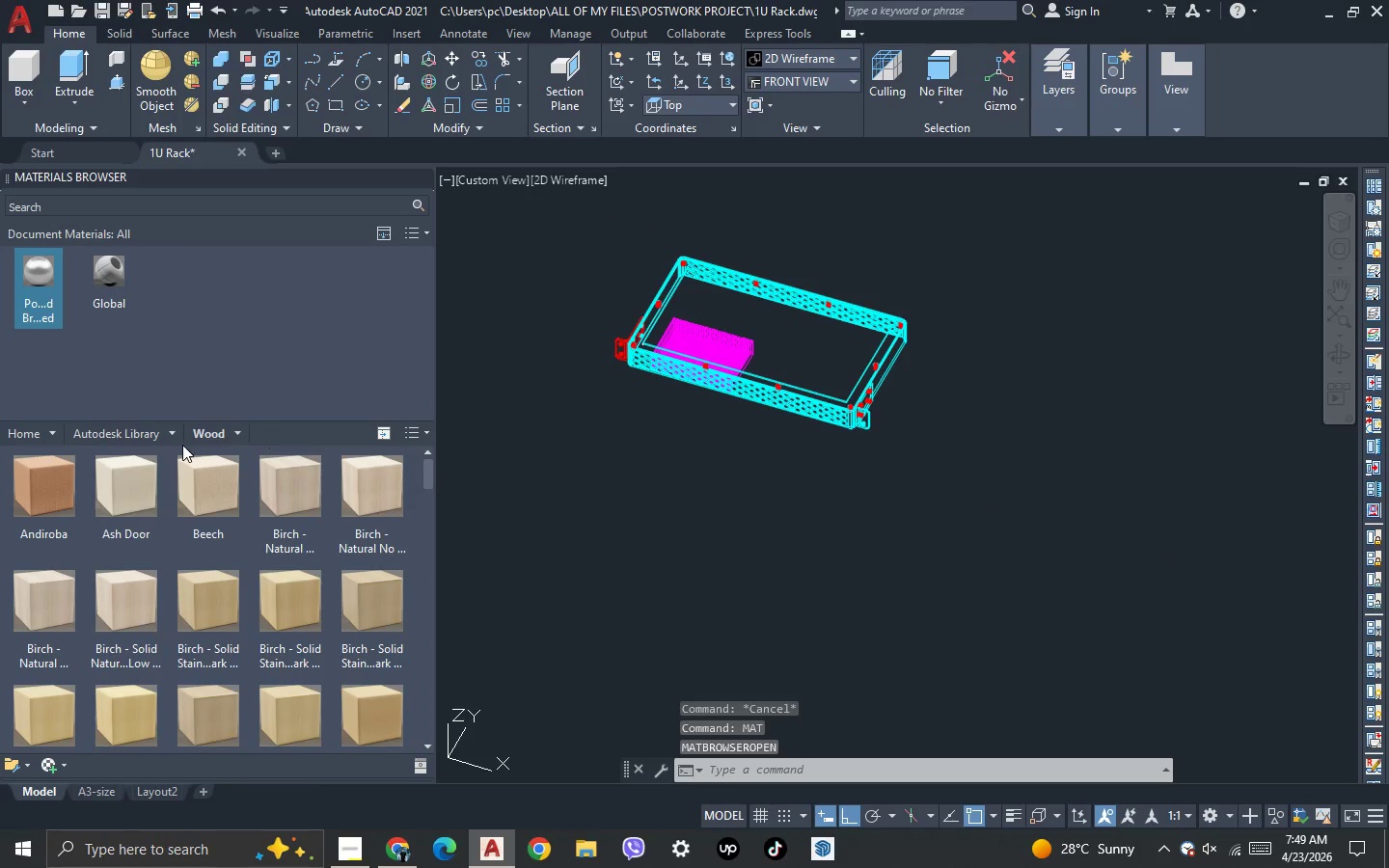 
left_click([173, 440])
 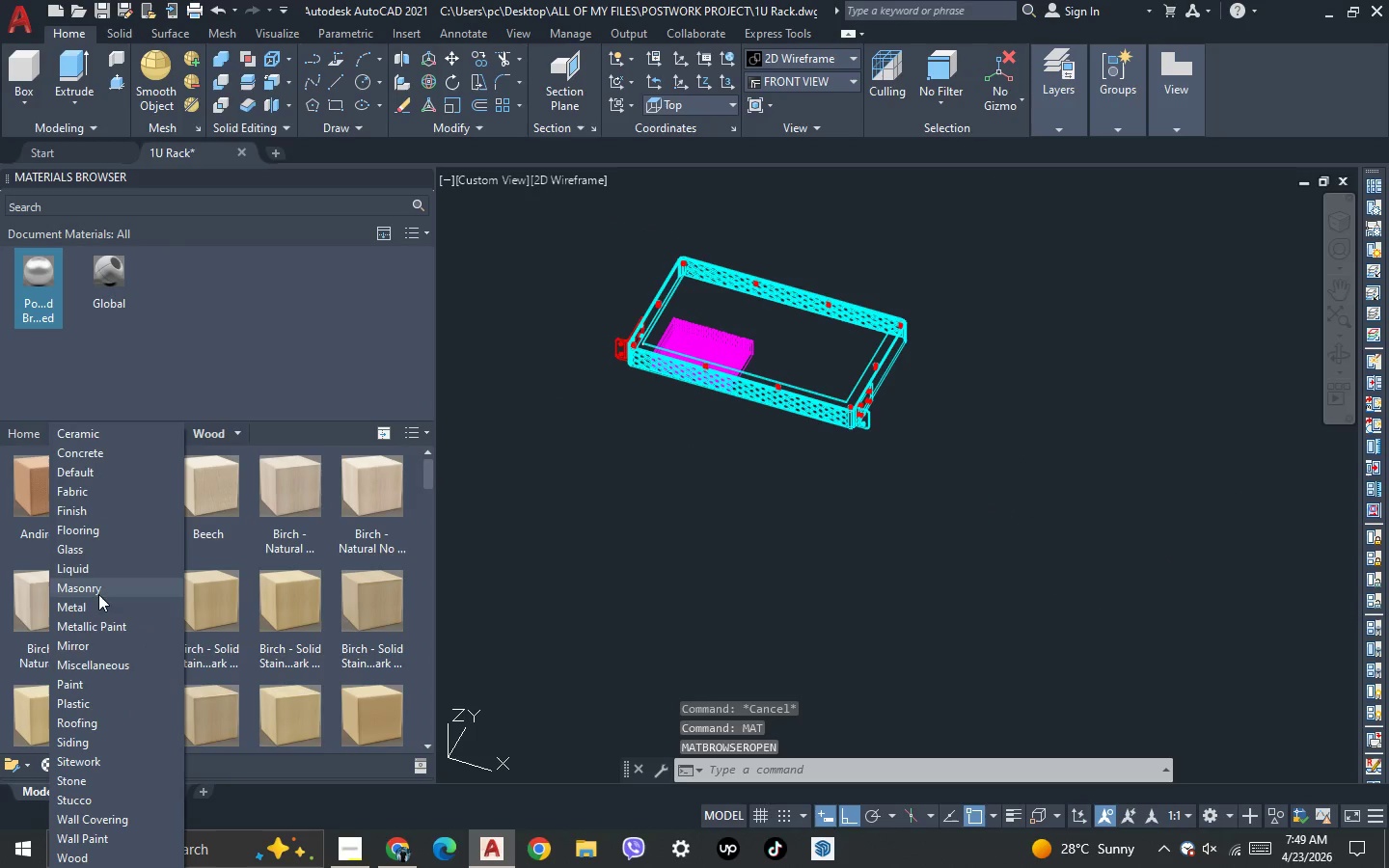 
left_click([90, 612])
 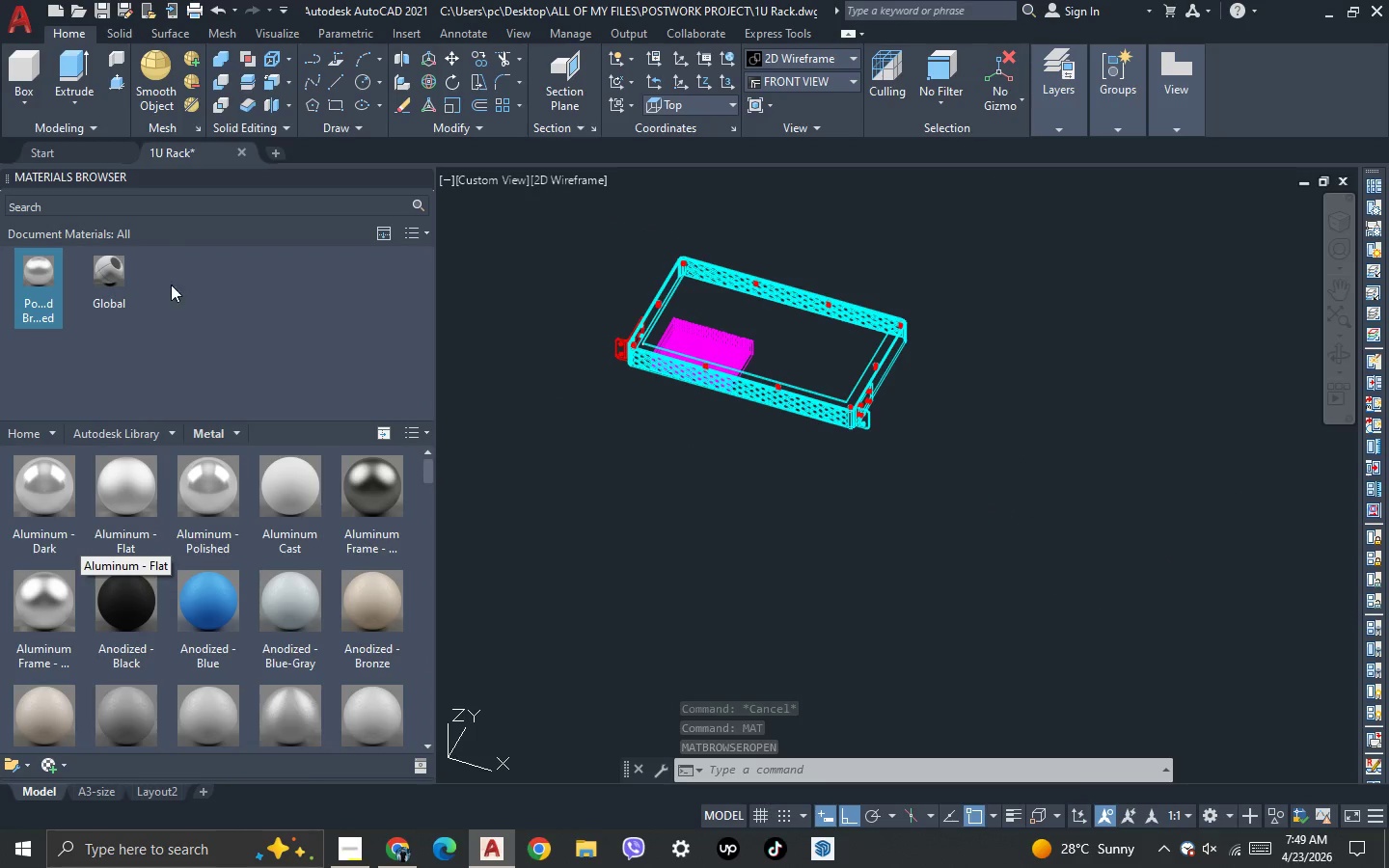 
left_click([200, 200])
 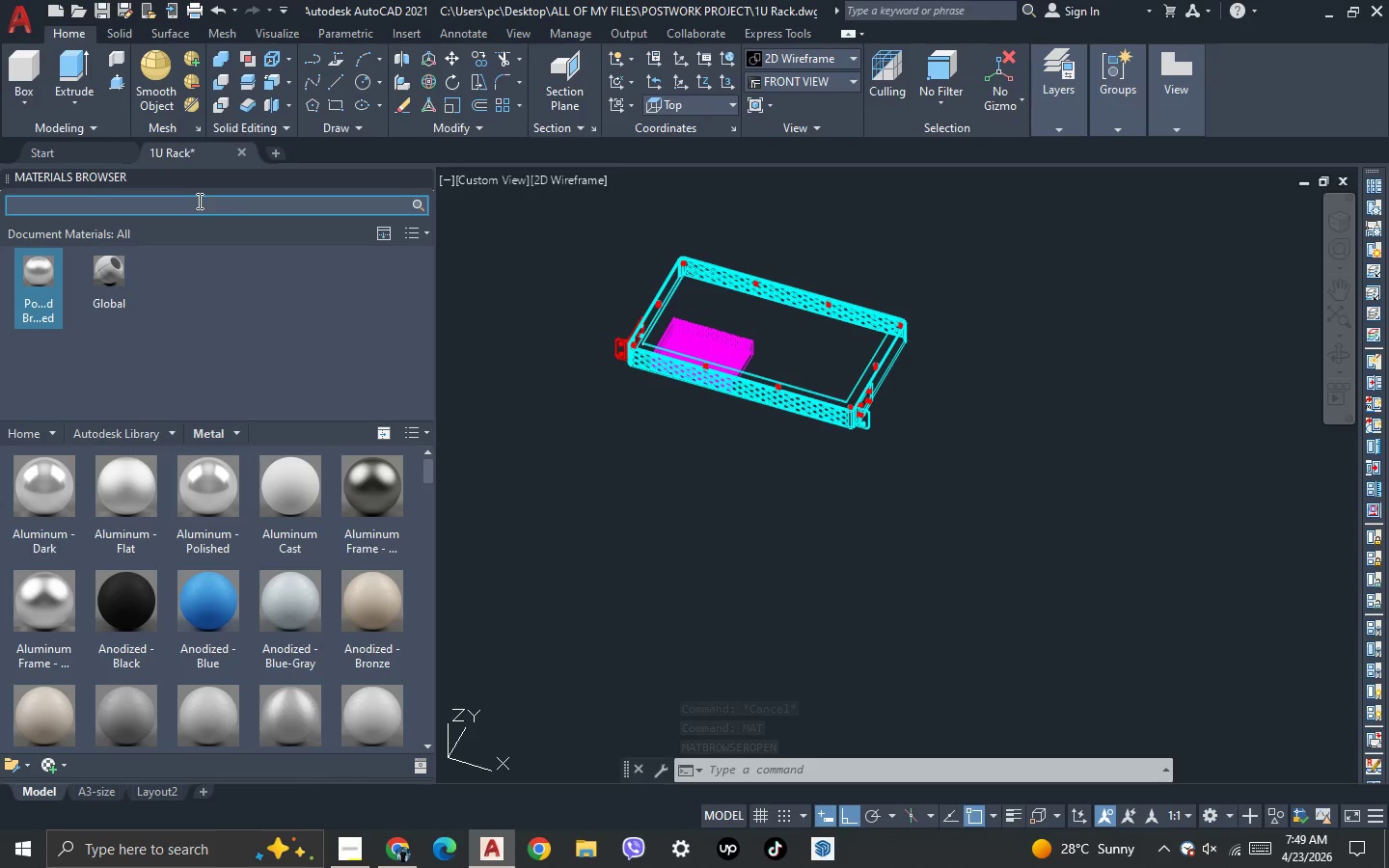 
type(COPP)
 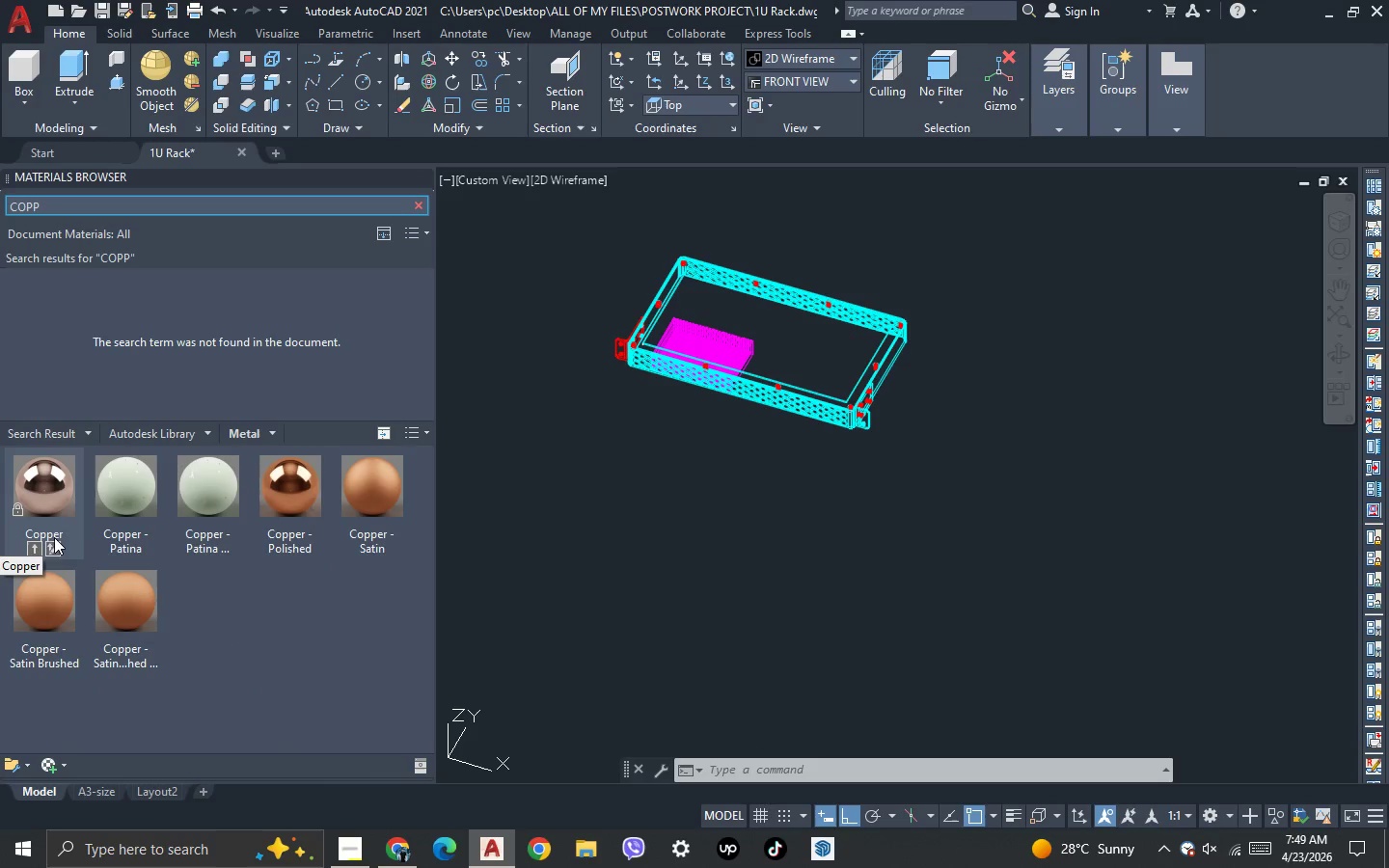 
wait(5.24)
 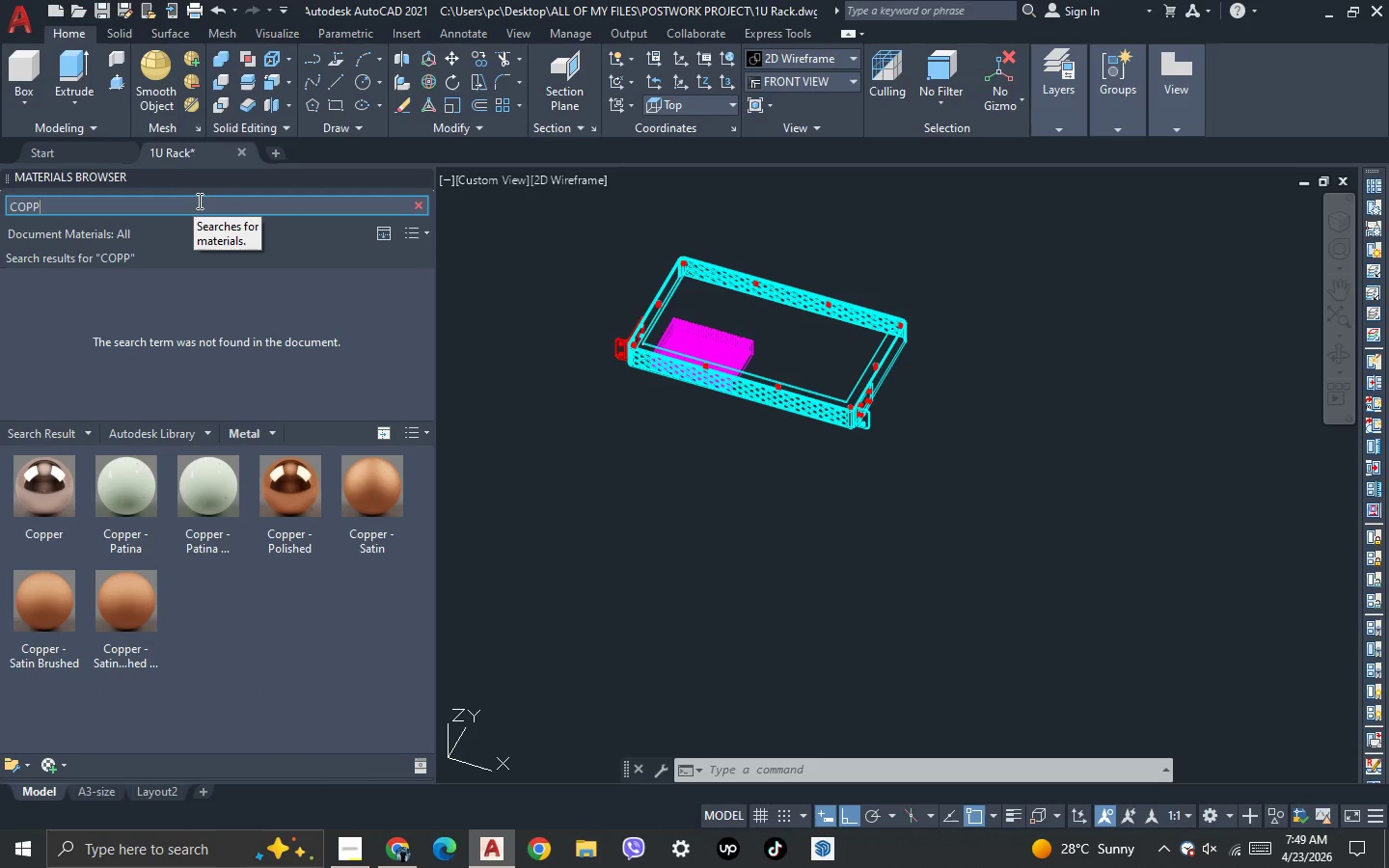 
left_click([38, 547])
 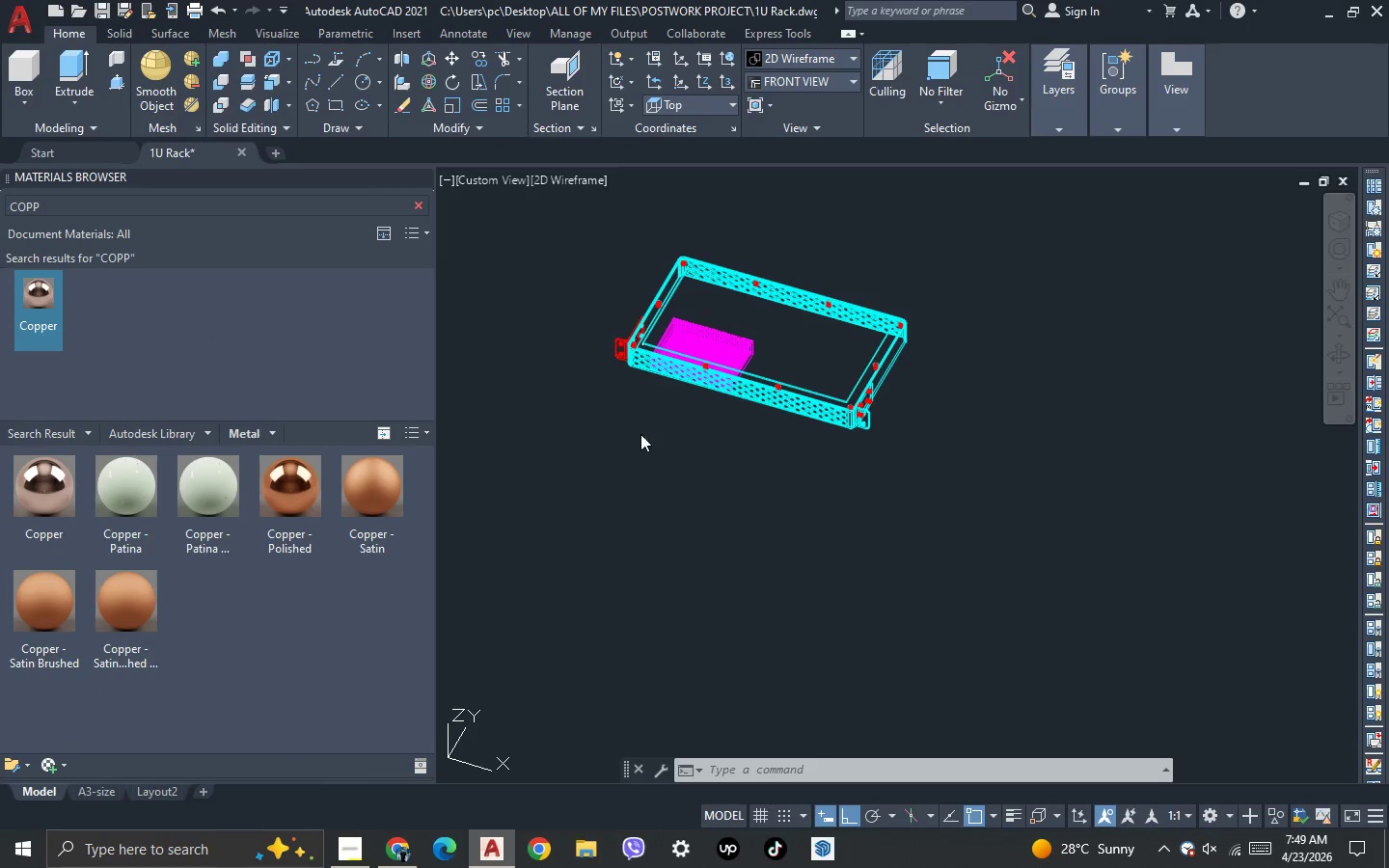 
left_click([740, 326])
 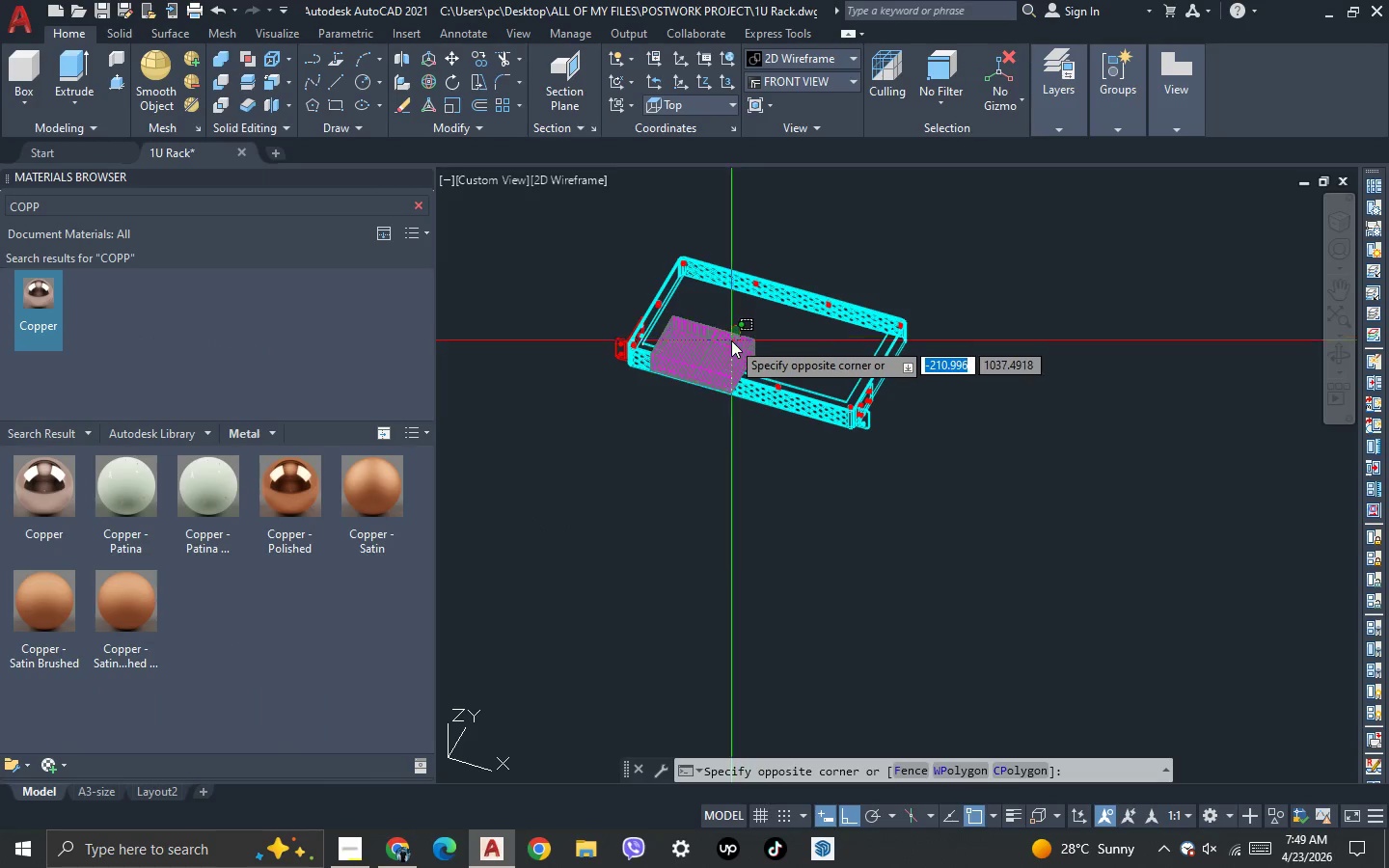 
left_click([731, 340])
 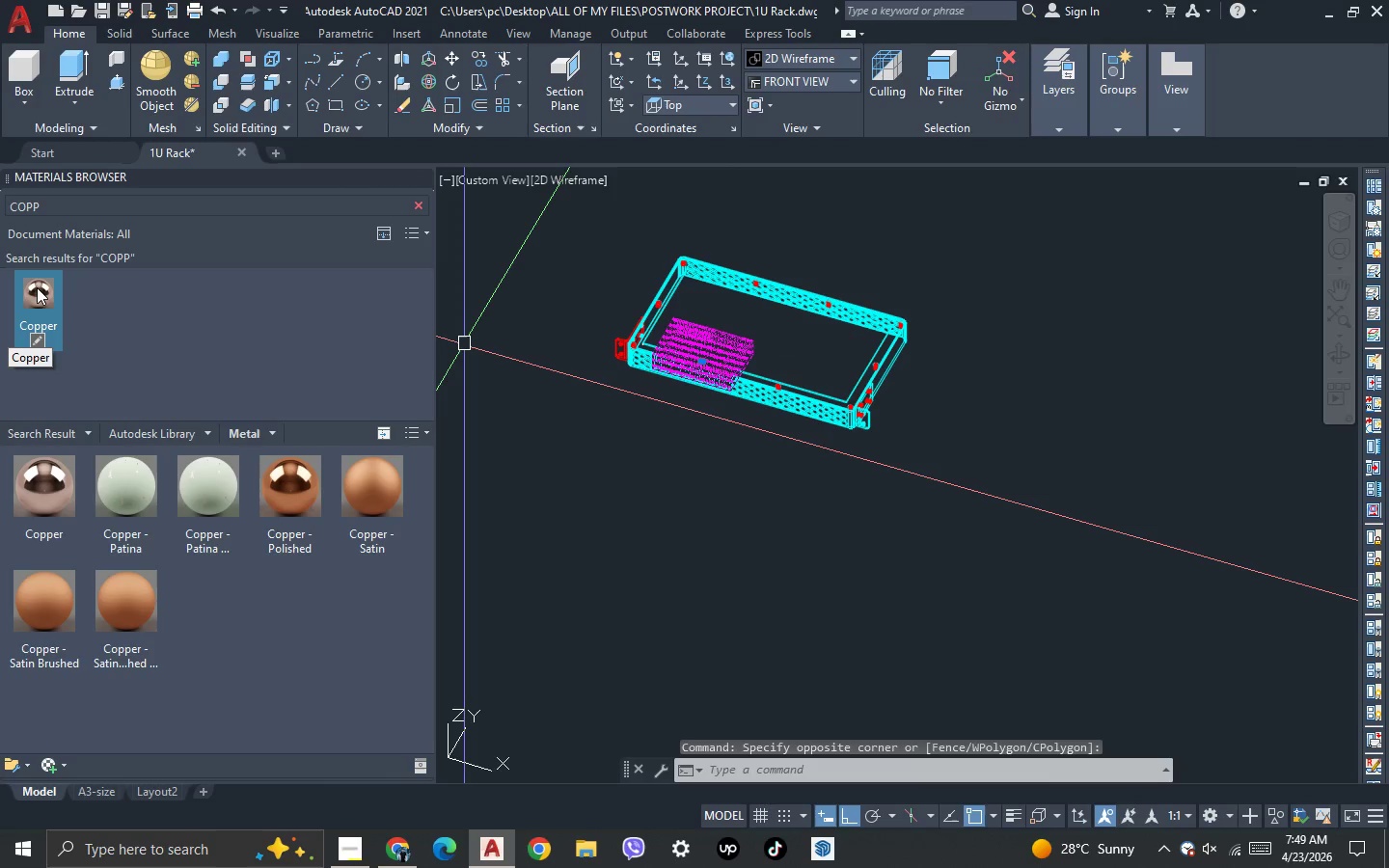 
left_click([34, 288])
 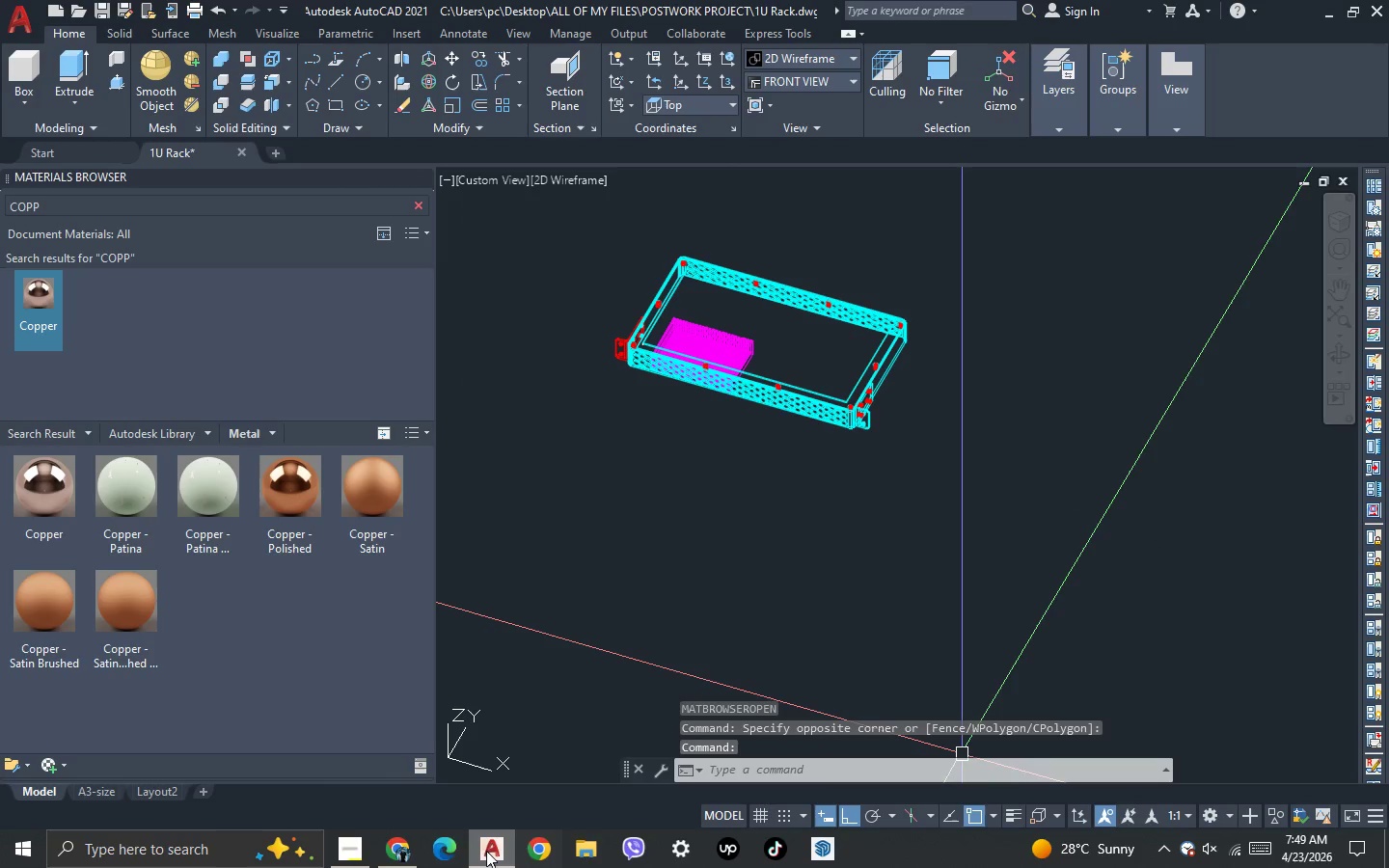 
left_click([359, 850])